 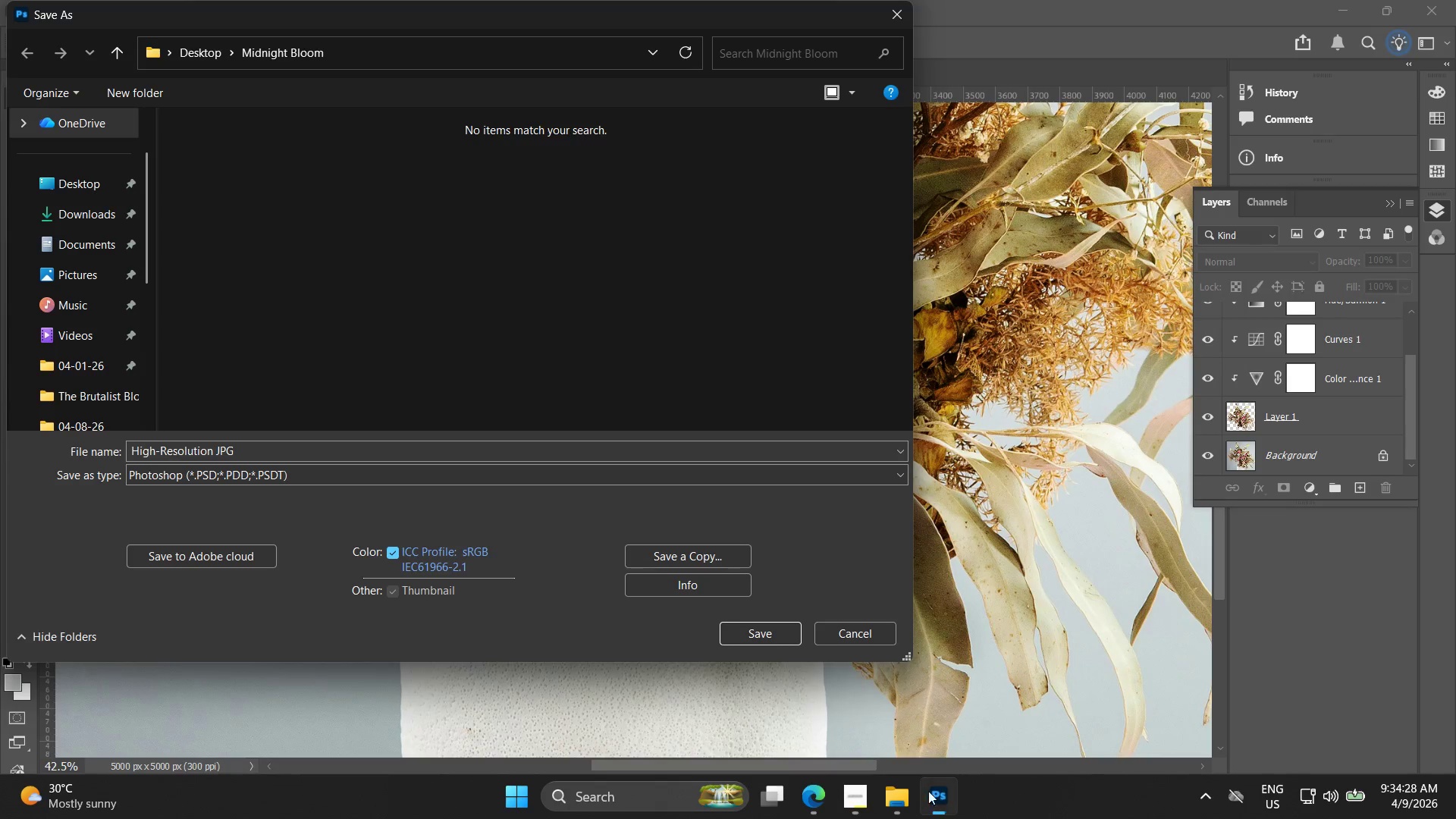 
left_click([260, 449])
 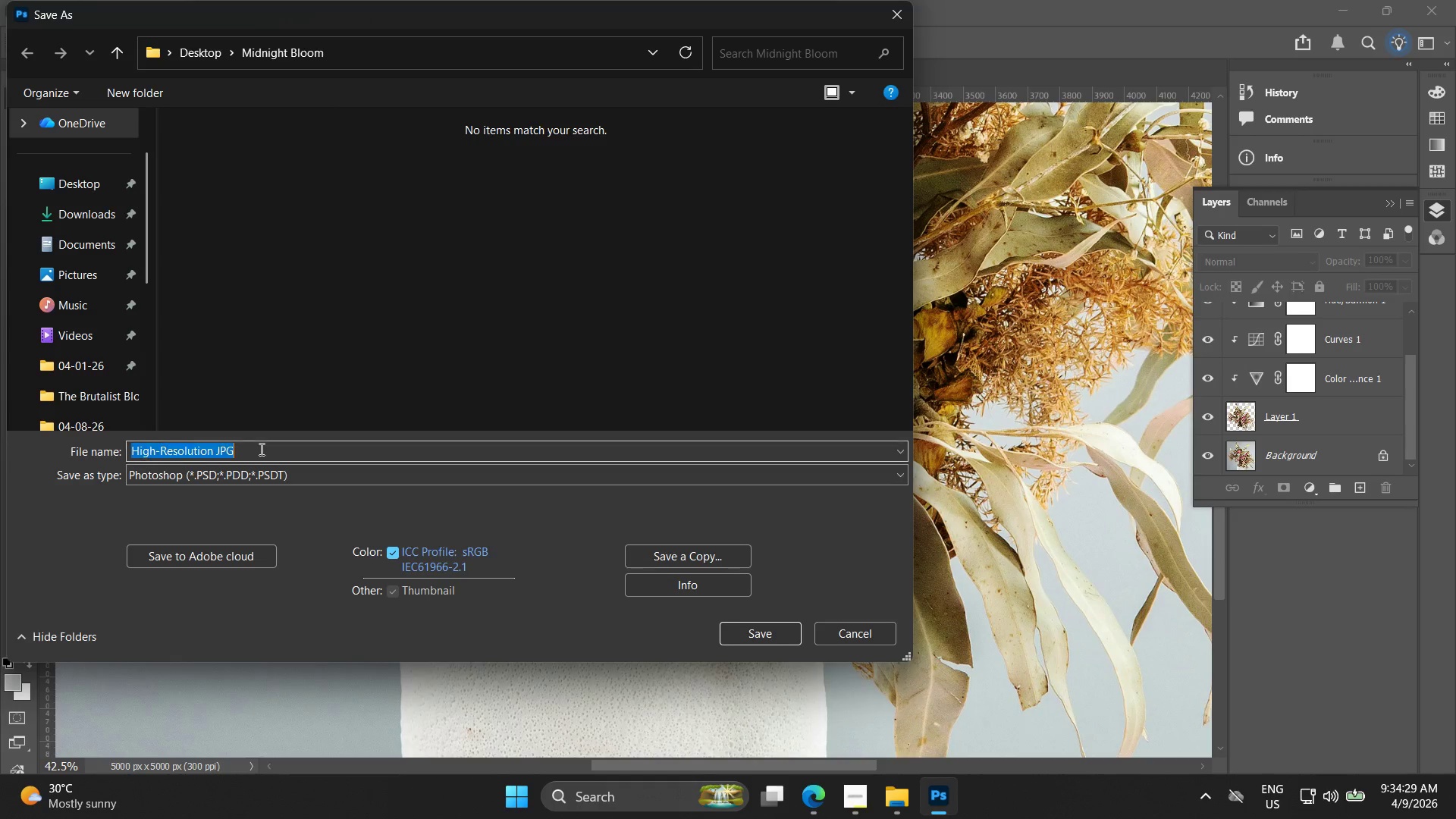 
key(Control+ControlLeft)
 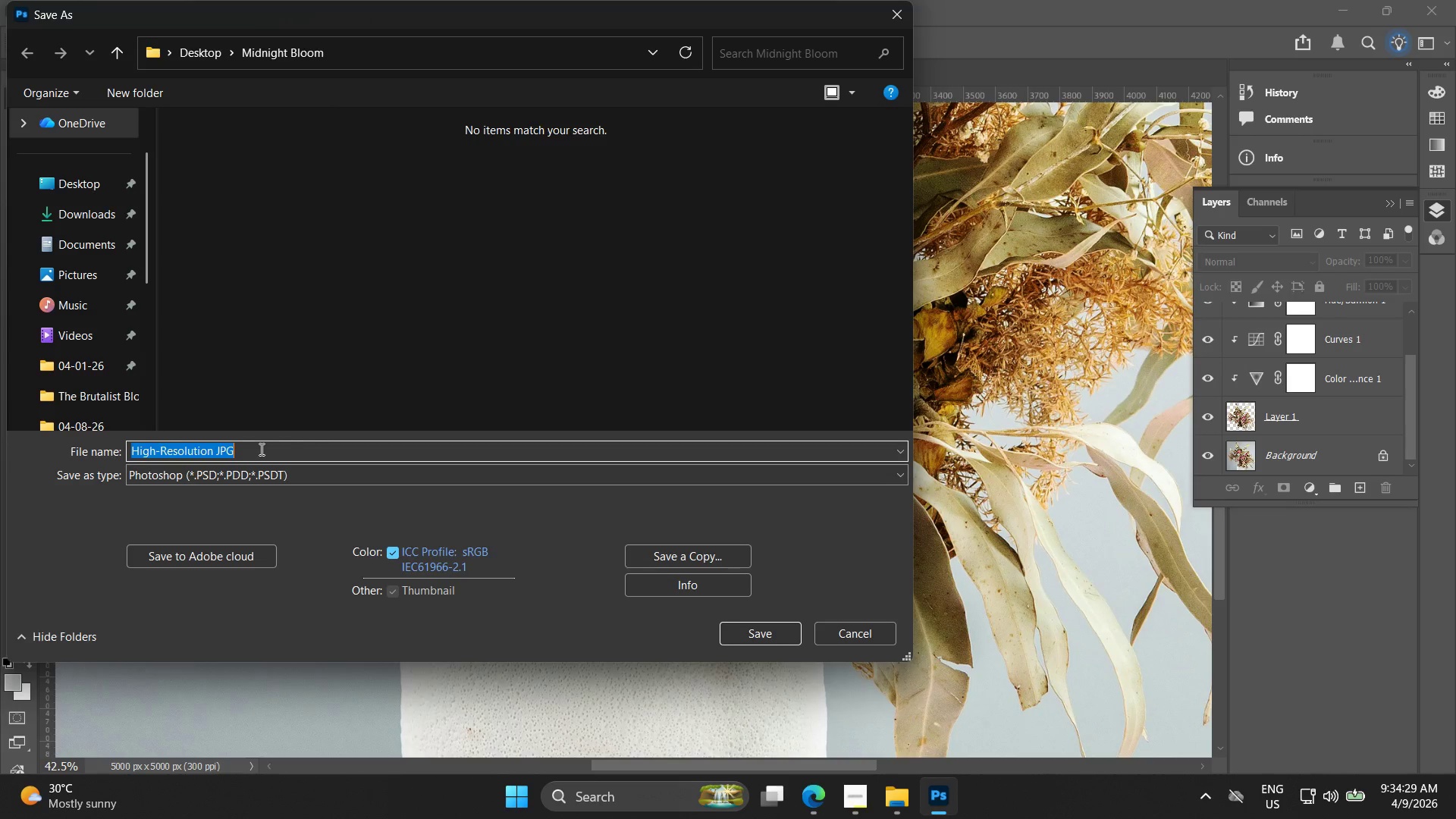 
key(Control+V)
 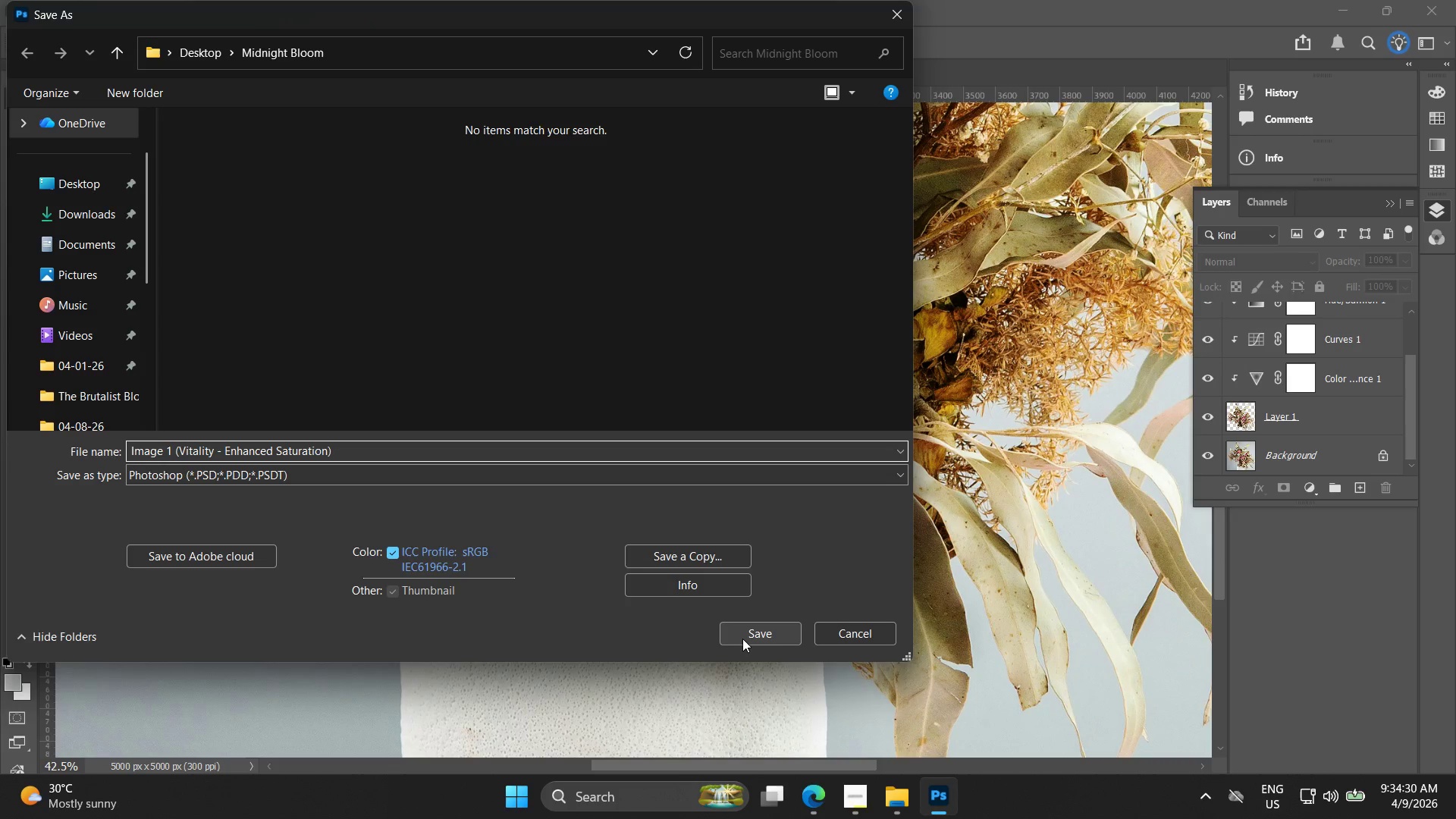 
left_click([745, 638])
 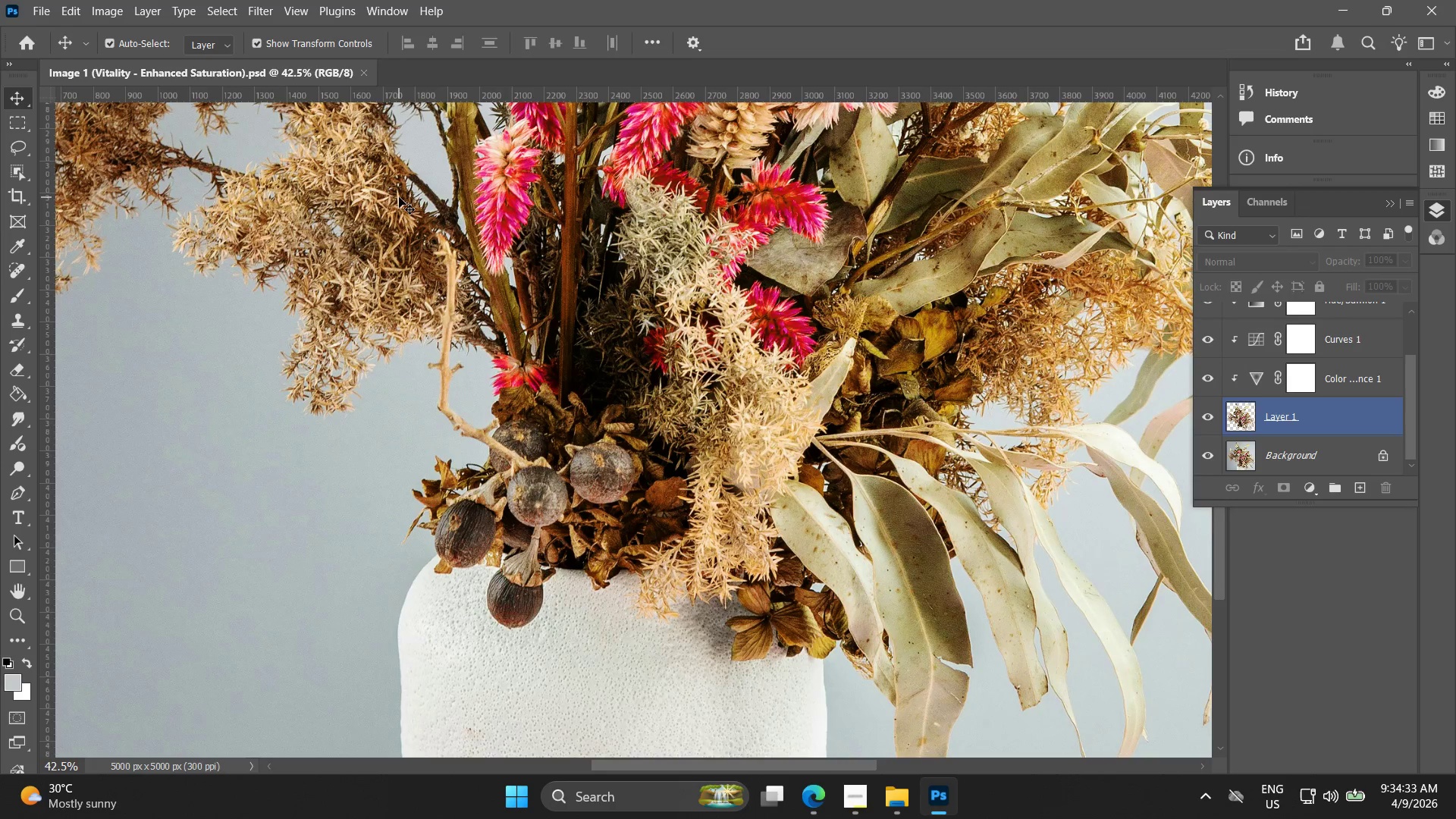 
left_click([46, 11])
 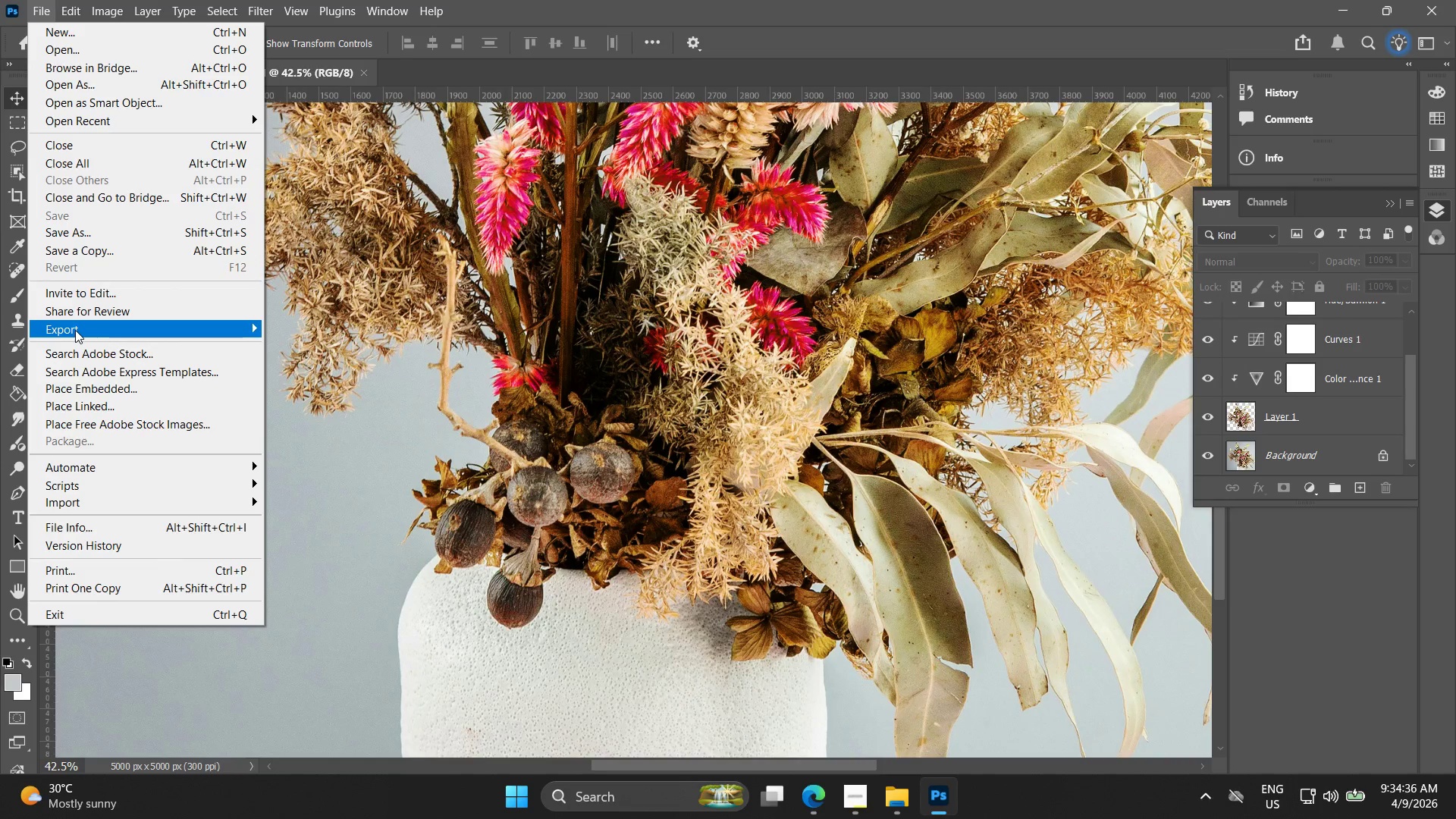 
left_click([334, 338])
 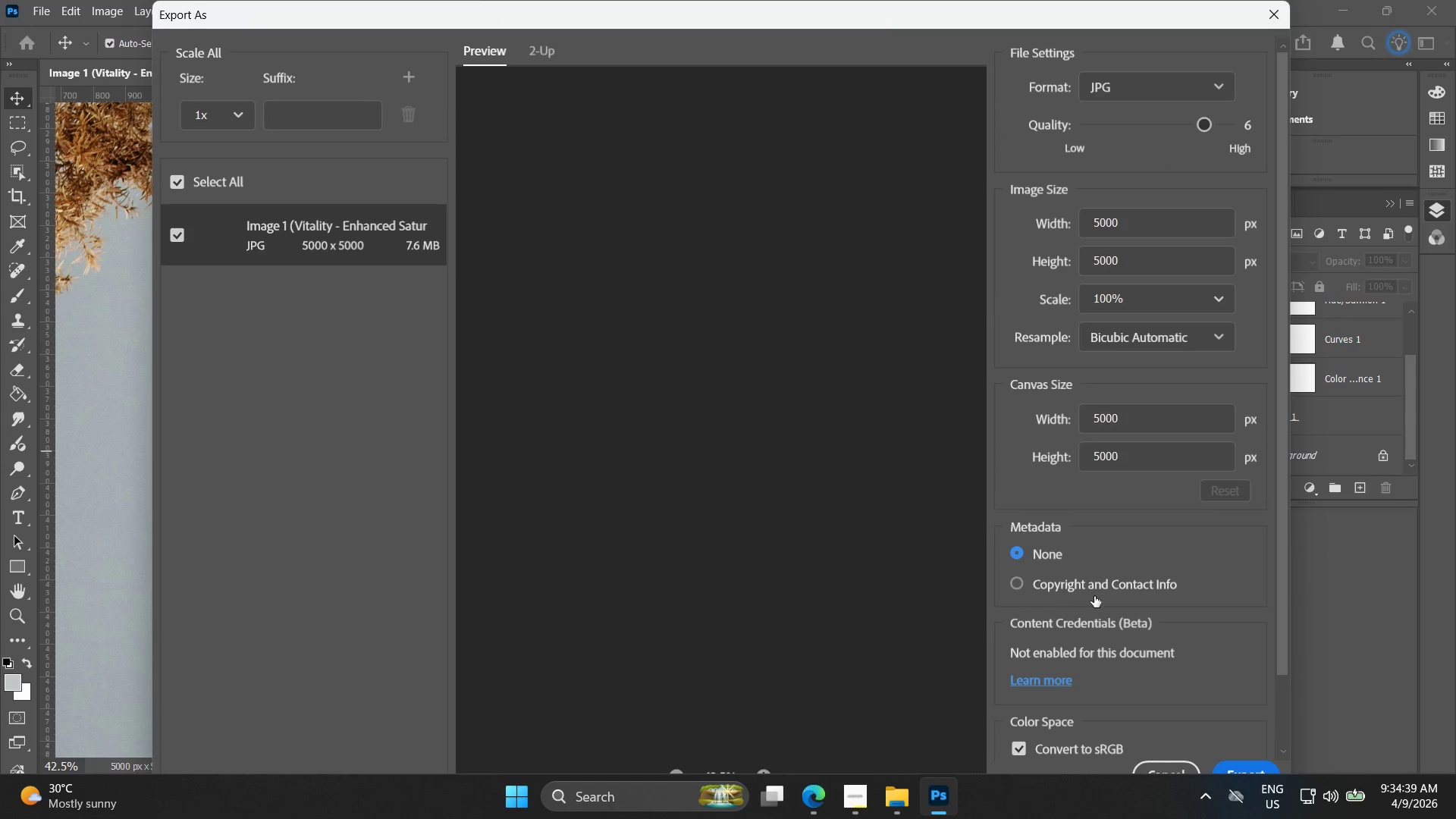 
left_click([1249, 761])
 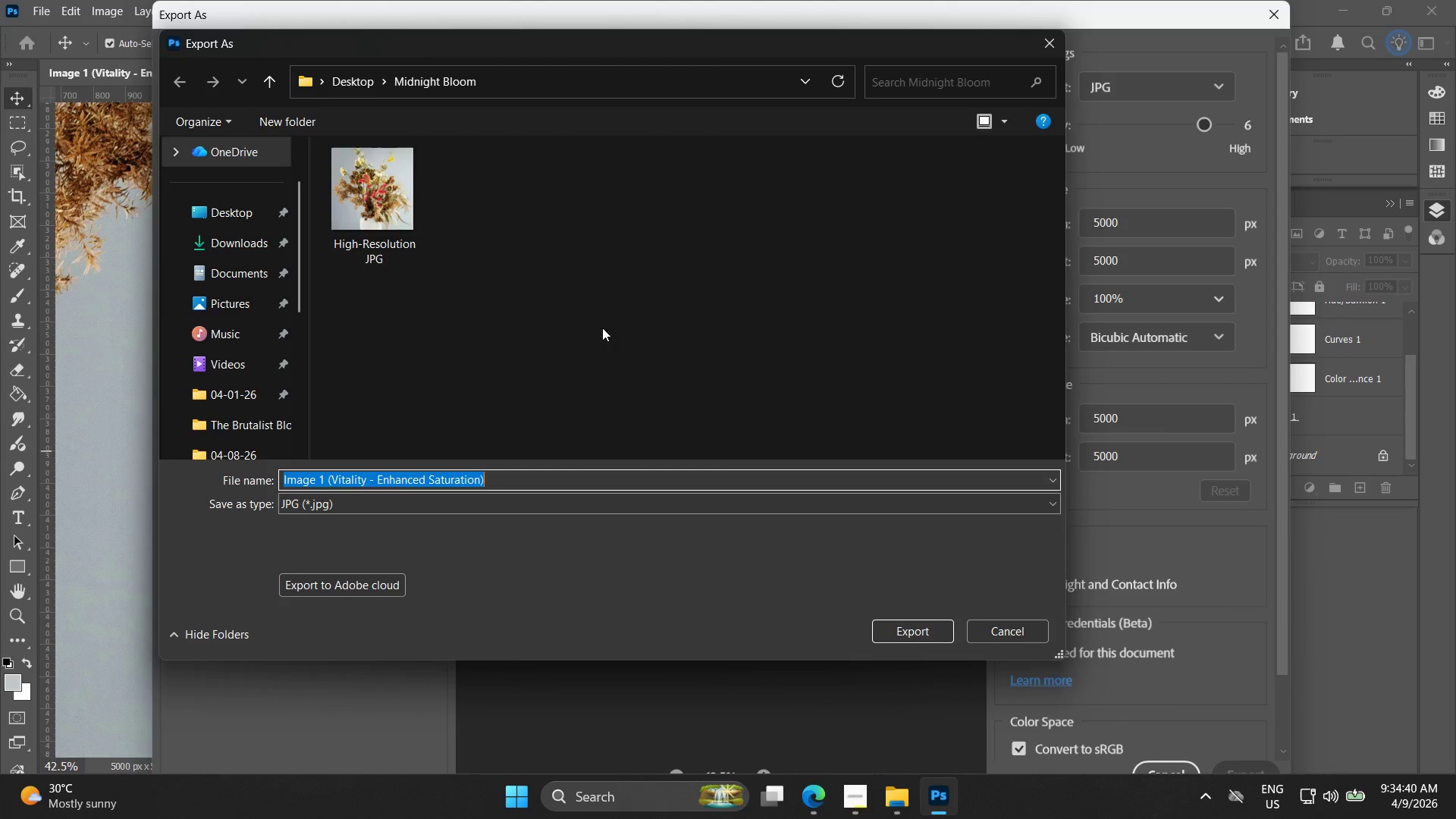 
left_click([372, 177])
 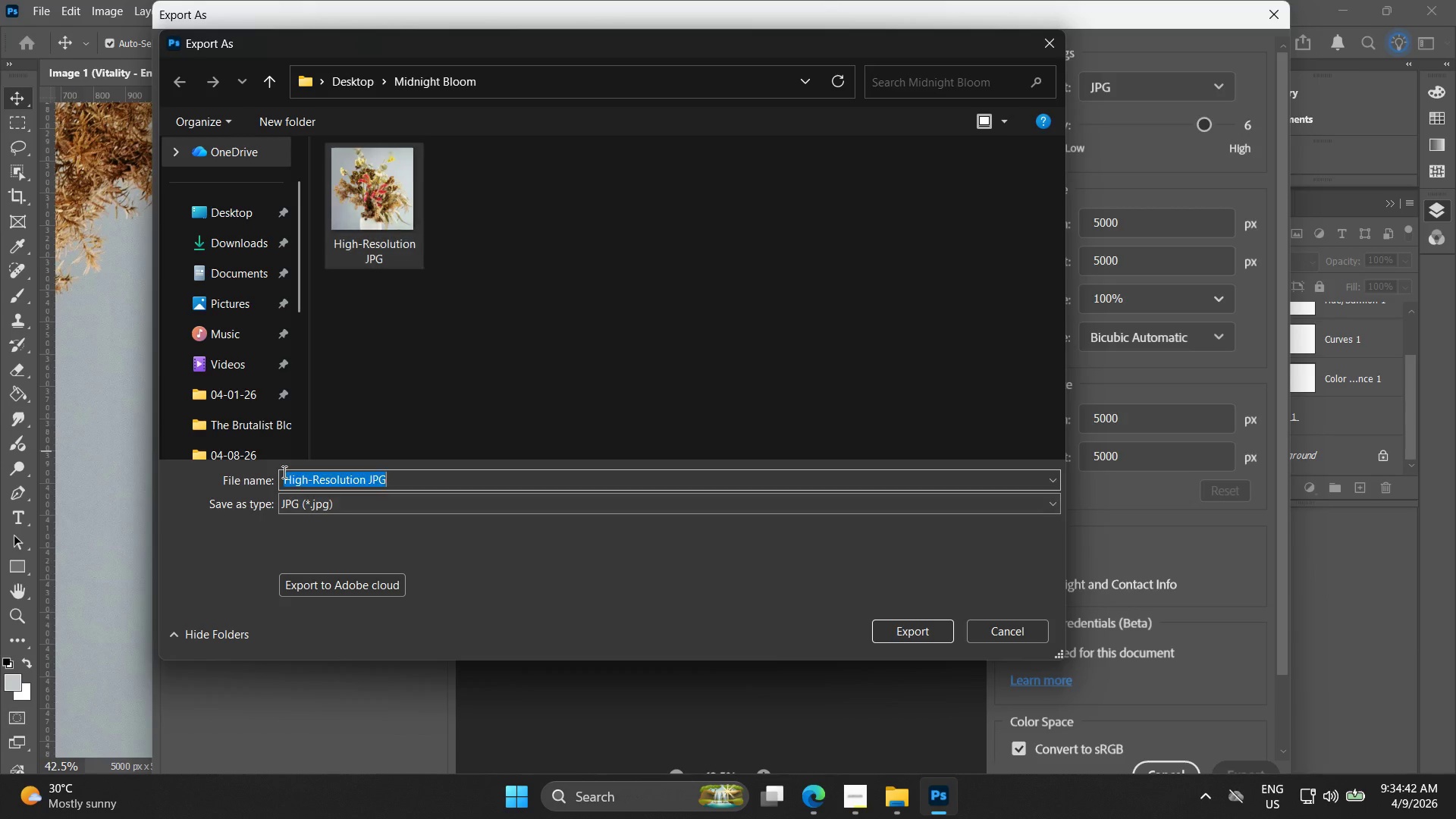 
double_click([281, 472])
 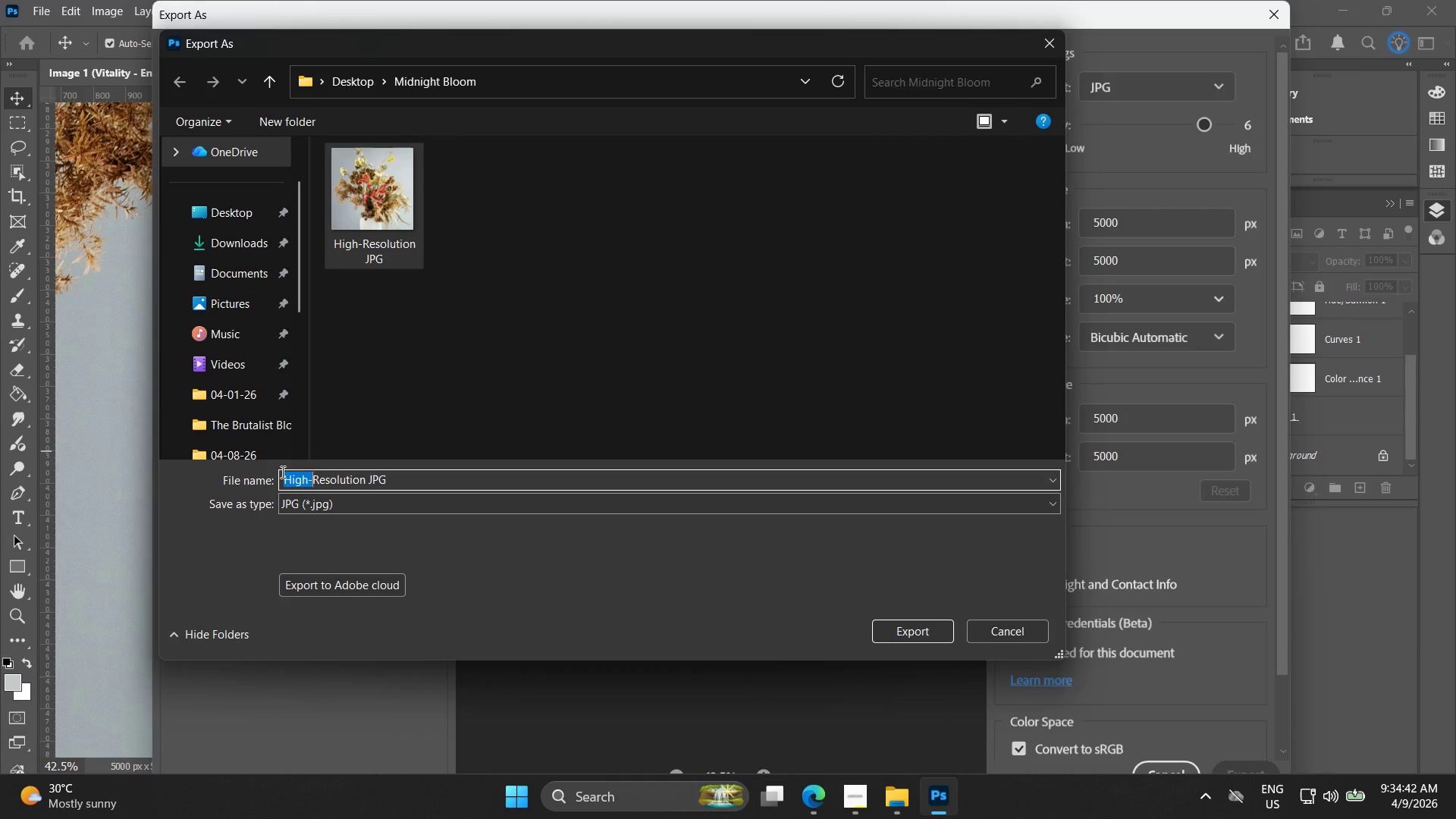 
triple_click([281, 472])
 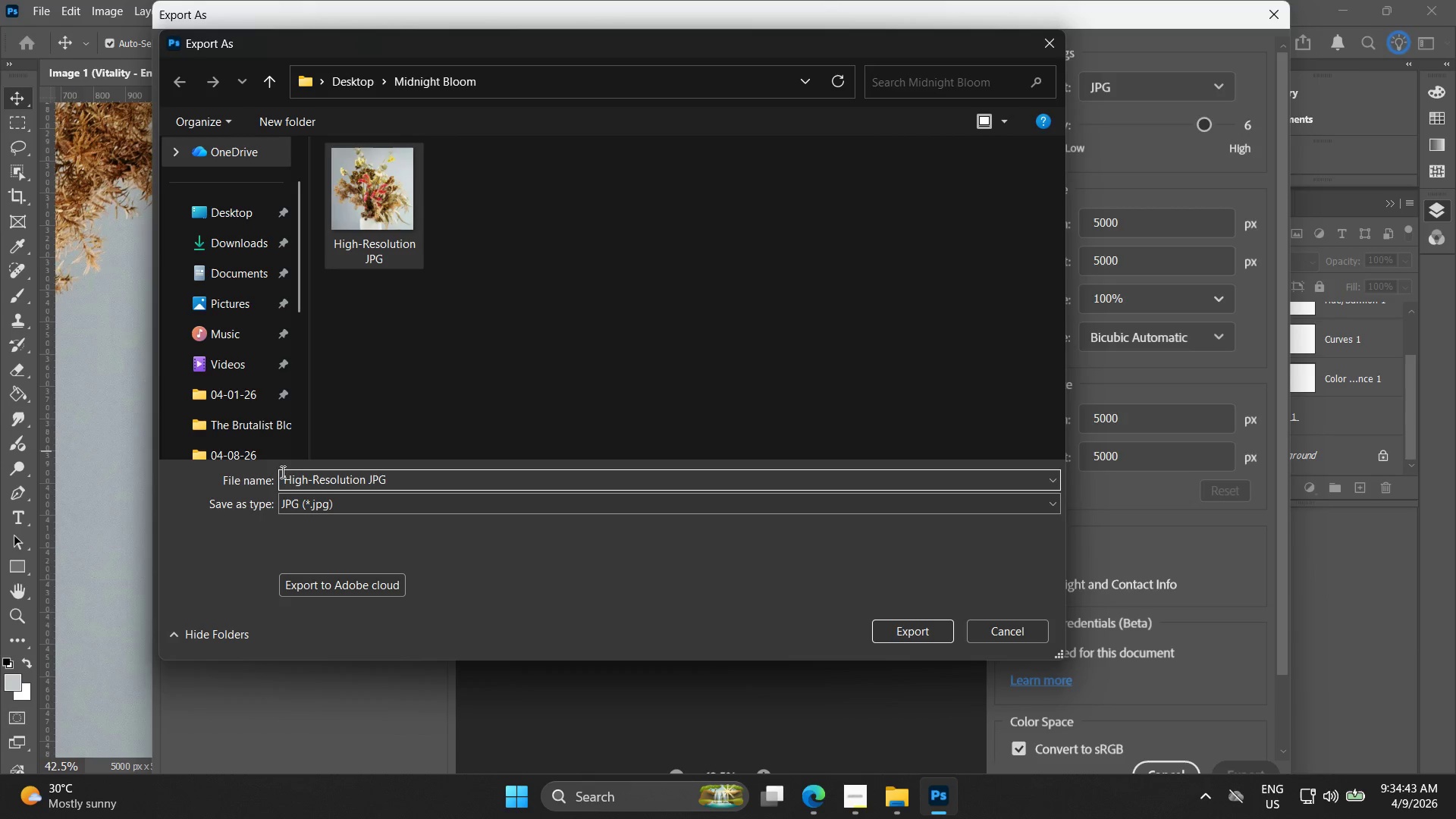 
type(Image 1 )
 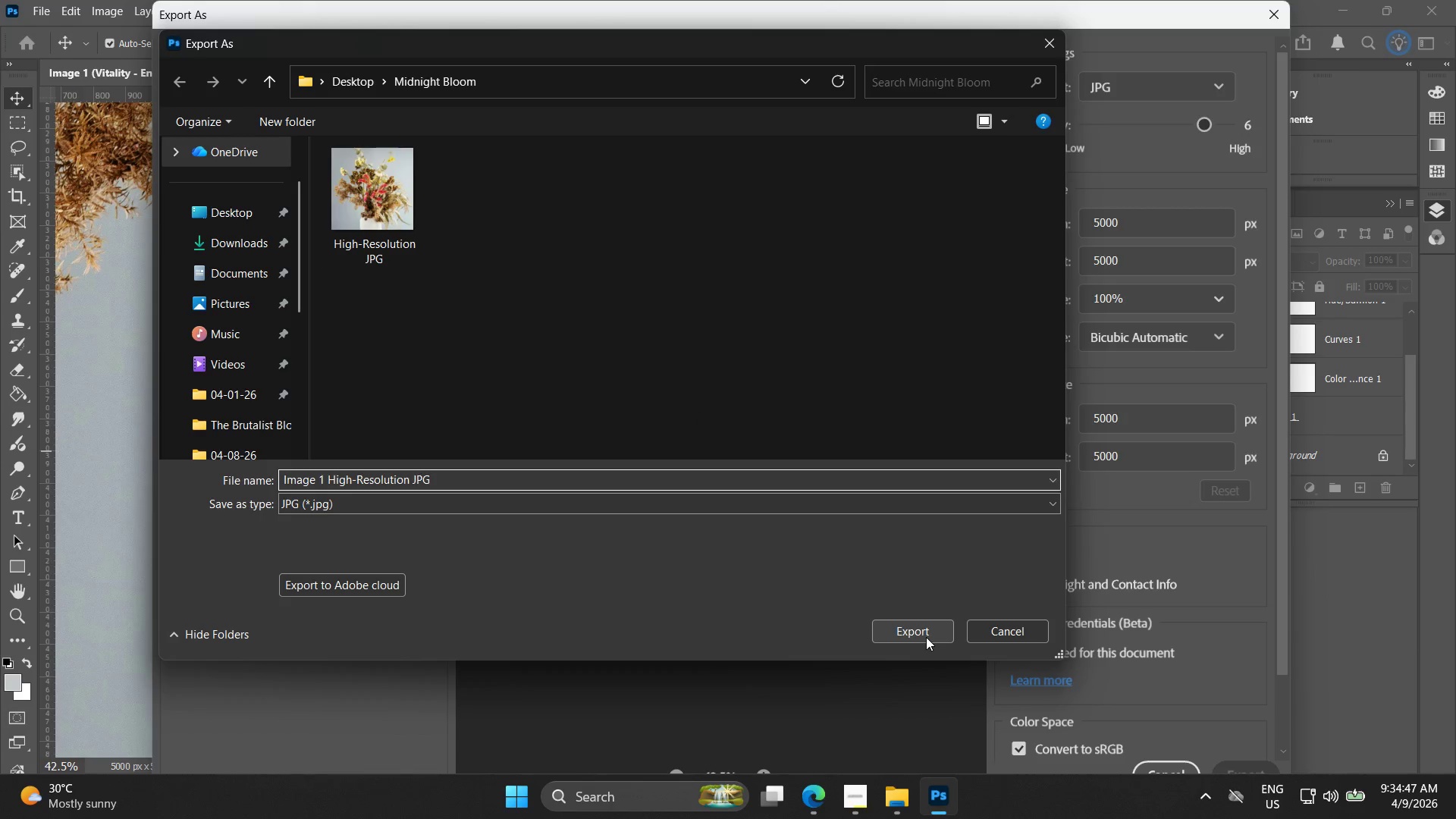 
key(Control+ControlLeft)
 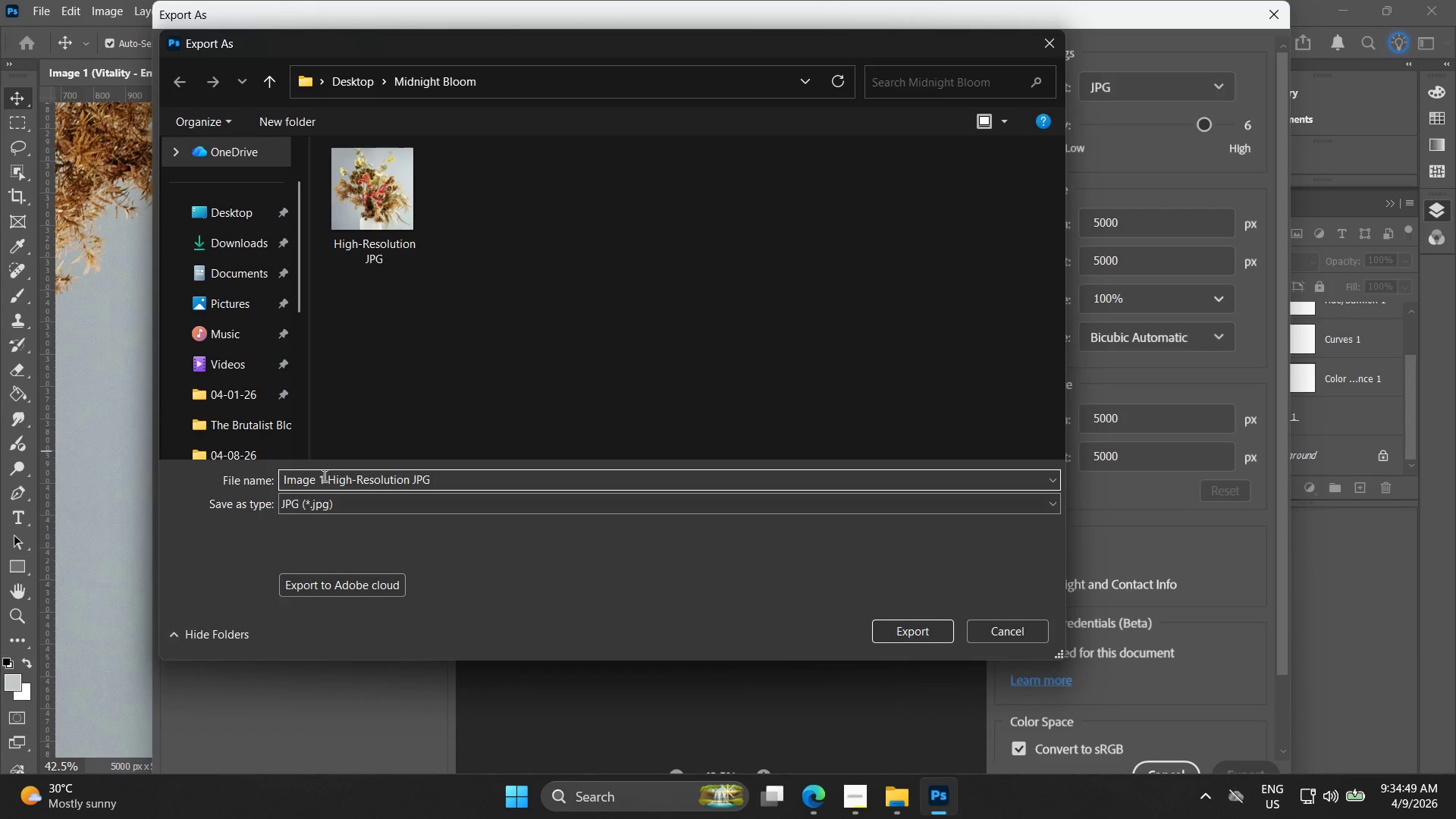 
left_click_drag(start_coordinate=[325, 475], to_coordinate=[209, 478])
 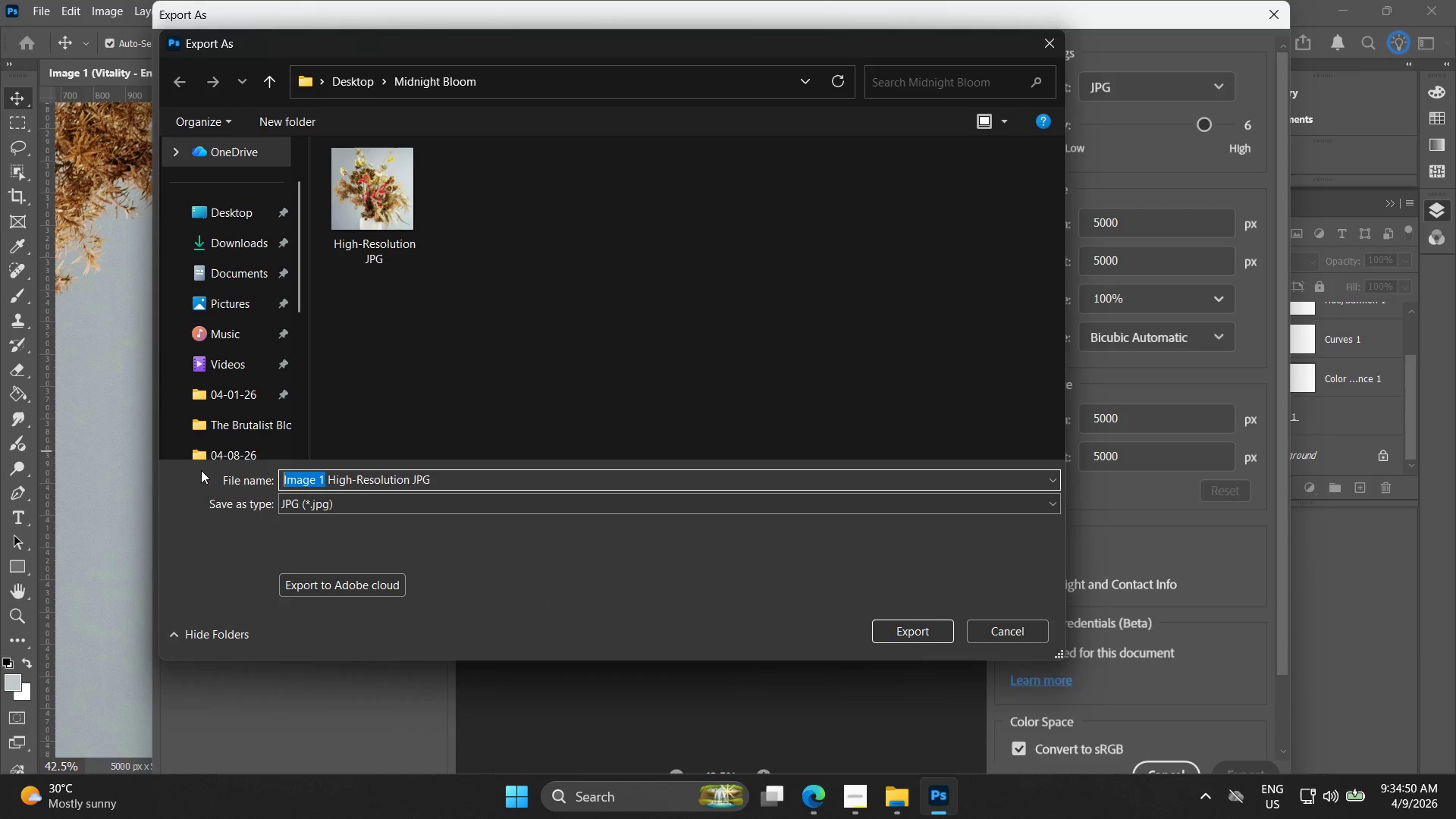 
key(Control+ControlLeft)
 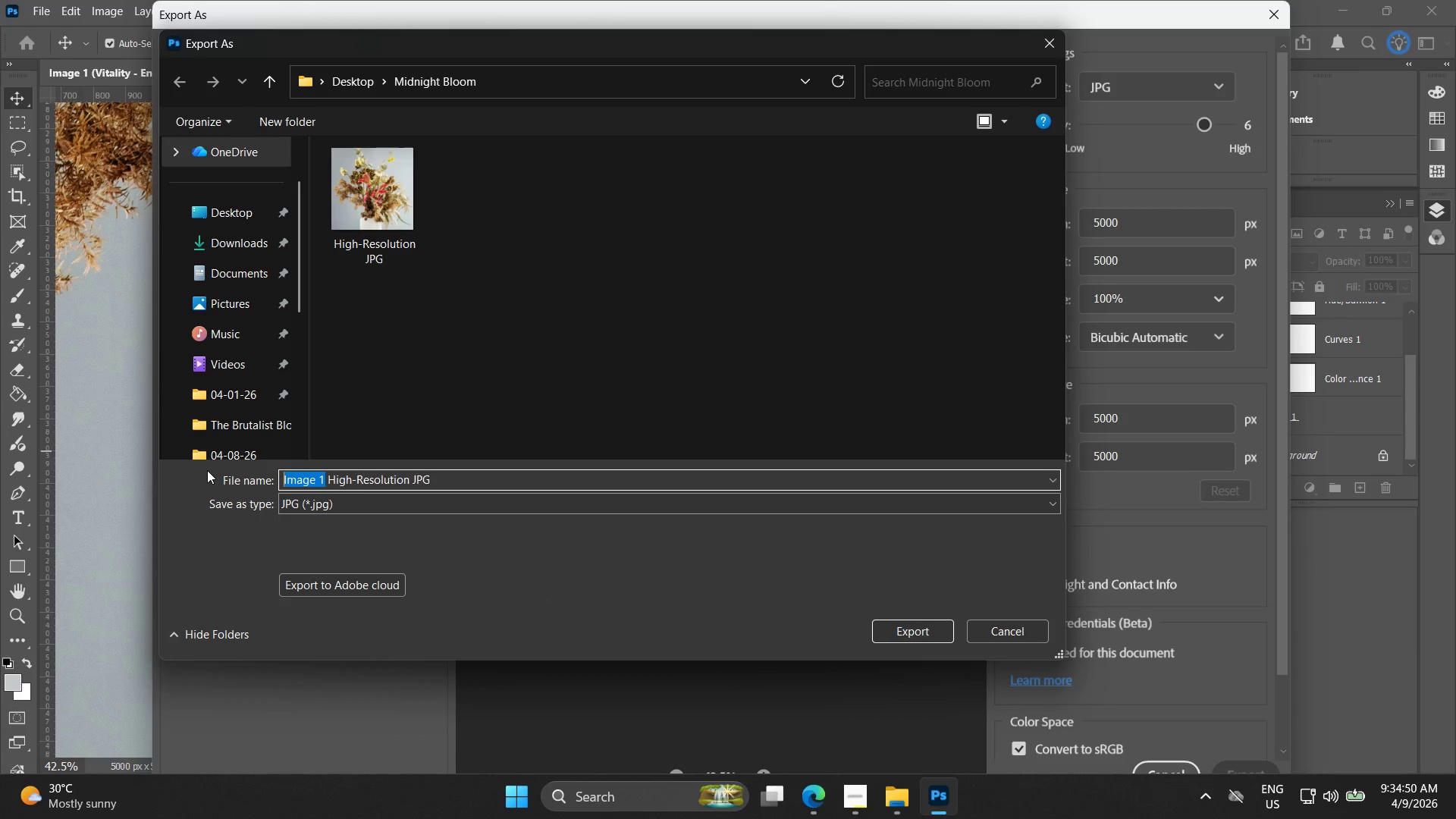 
key(Control+V)
 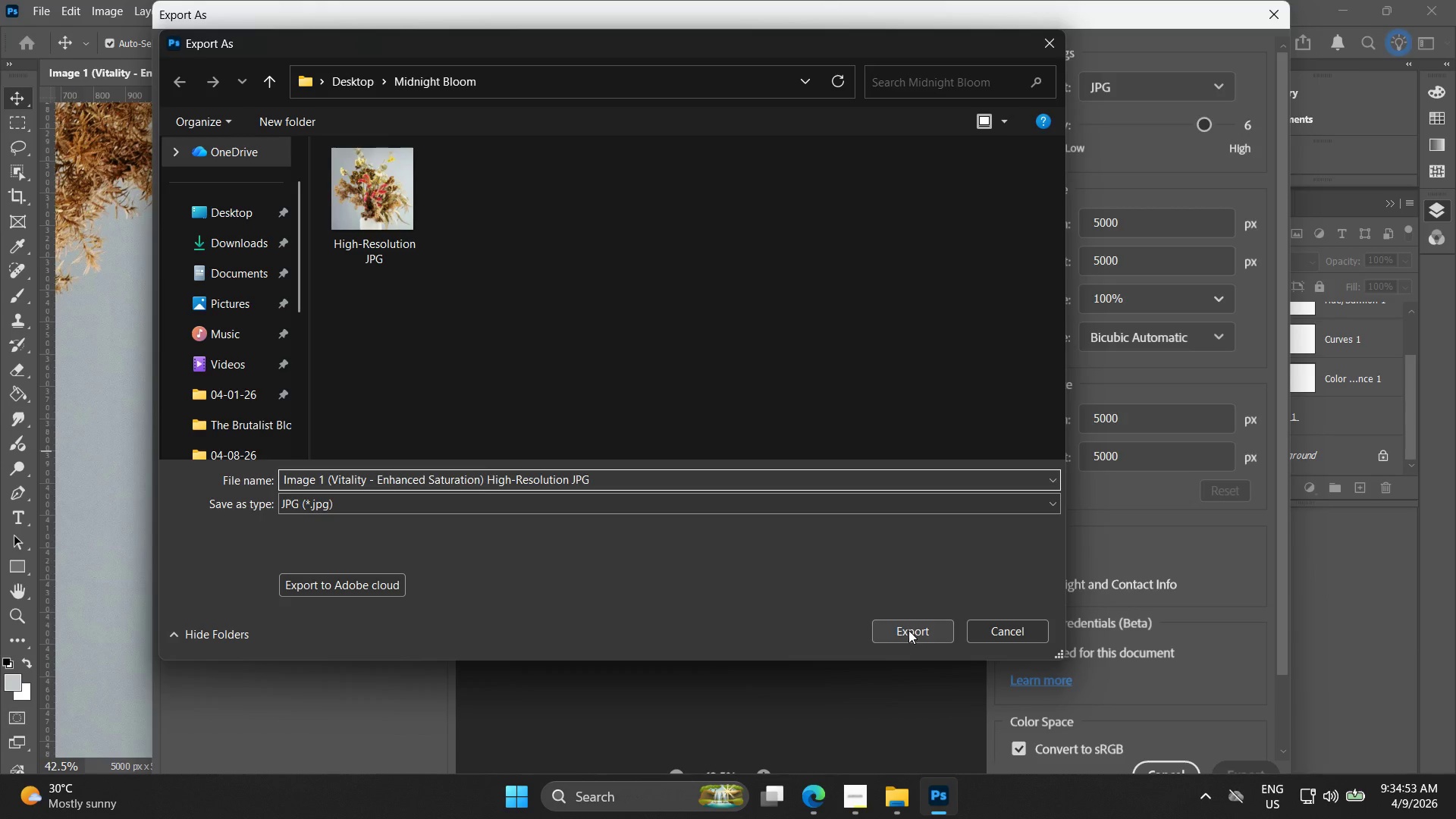 
left_click([927, 630])
 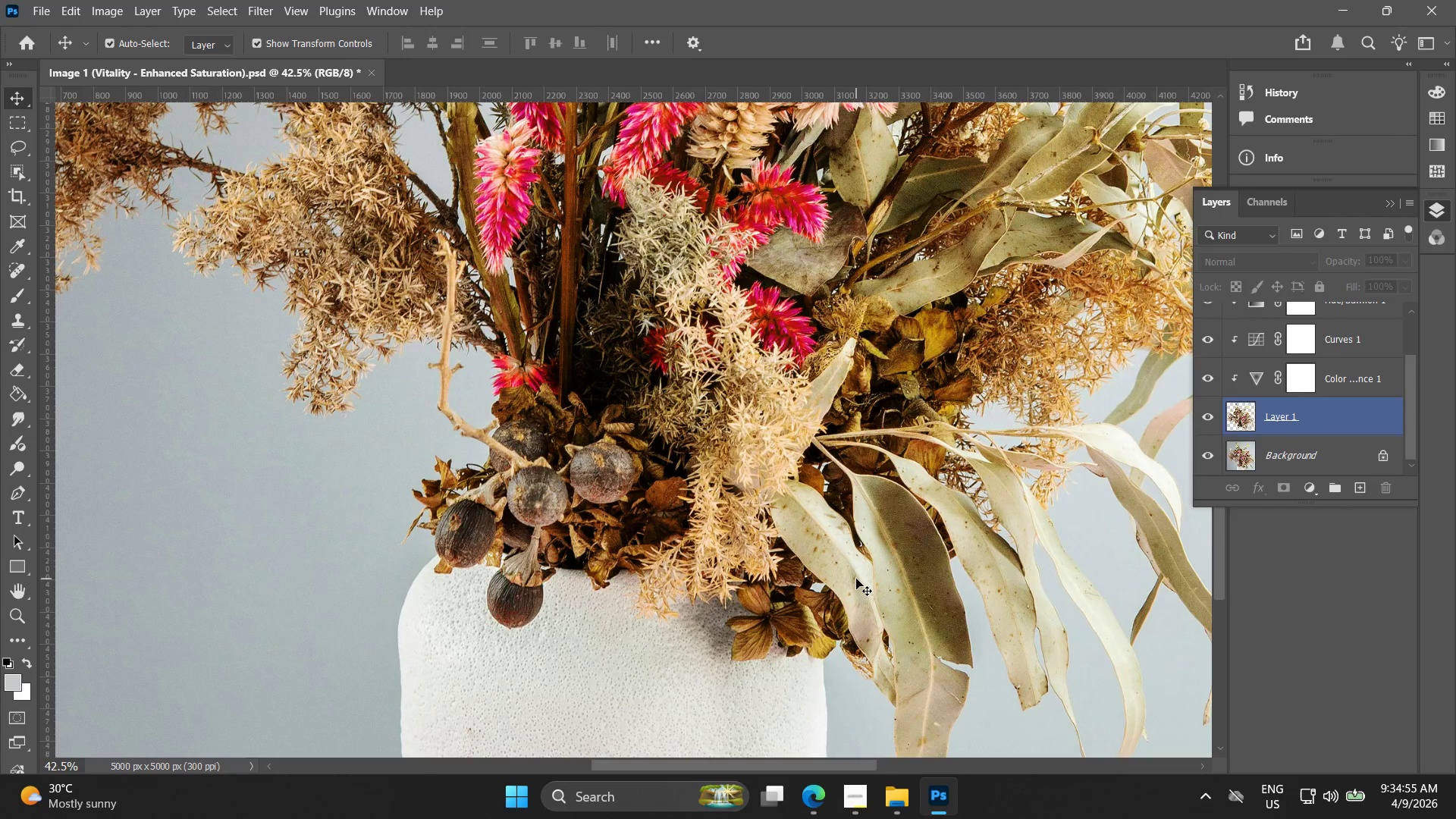 
hold_key(key=AltLeft, duration=0.61)
scroll: coordinate [674, 399], scroll_direction: down, amount: 12.0
 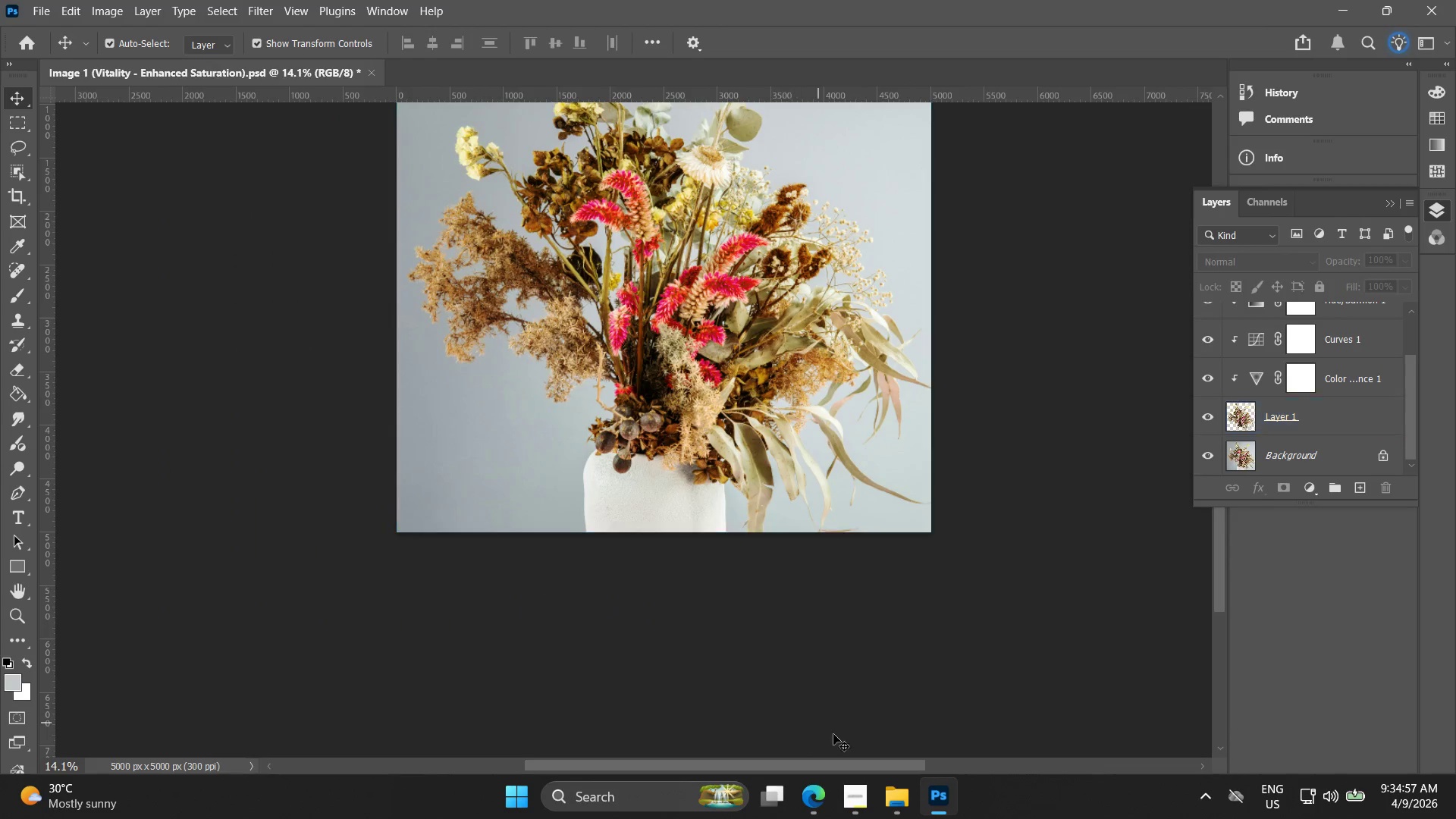 
left_click([901, 817])
 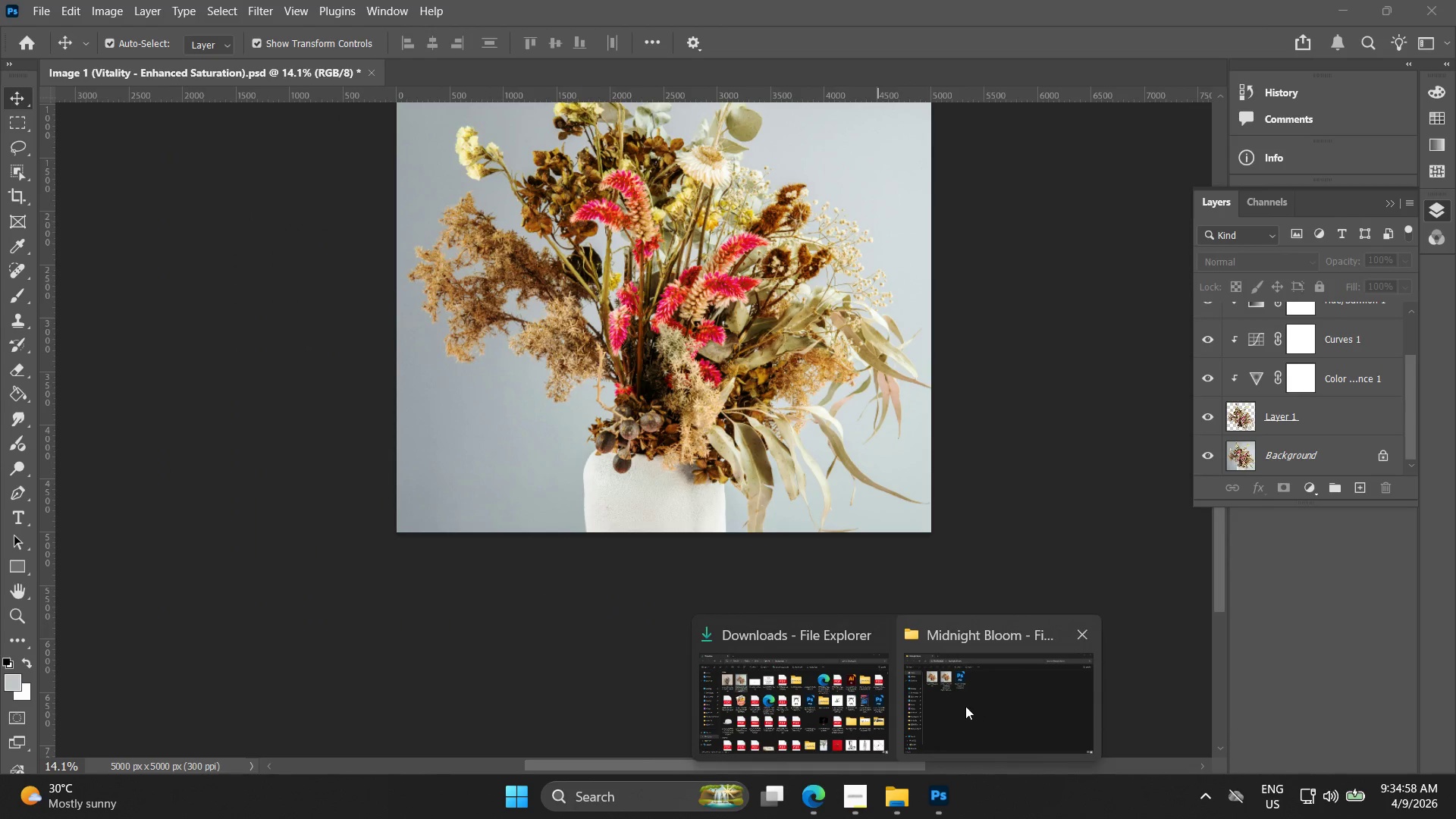 
left_click([965, 706])
 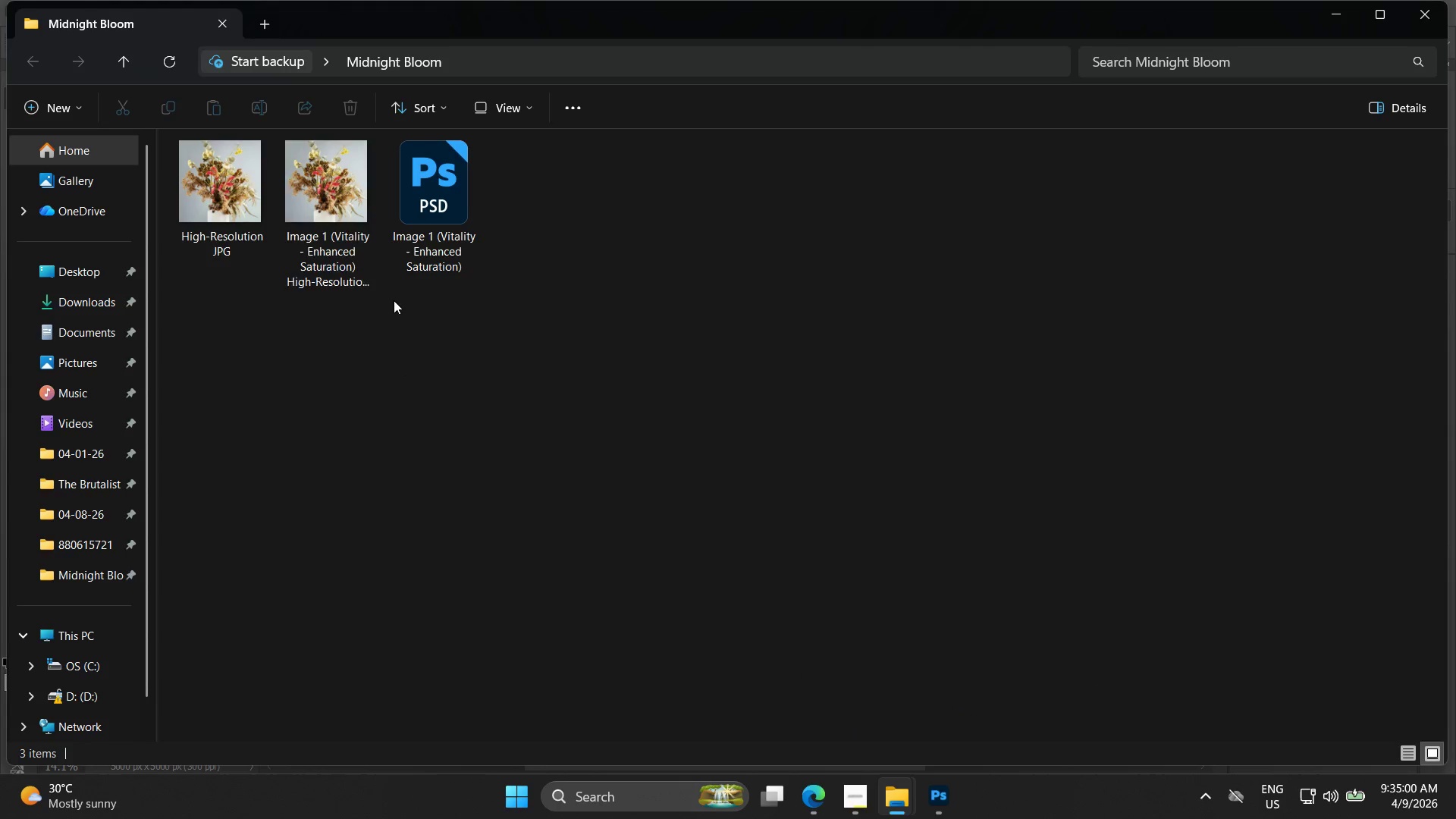 
left_click([279, 194])
 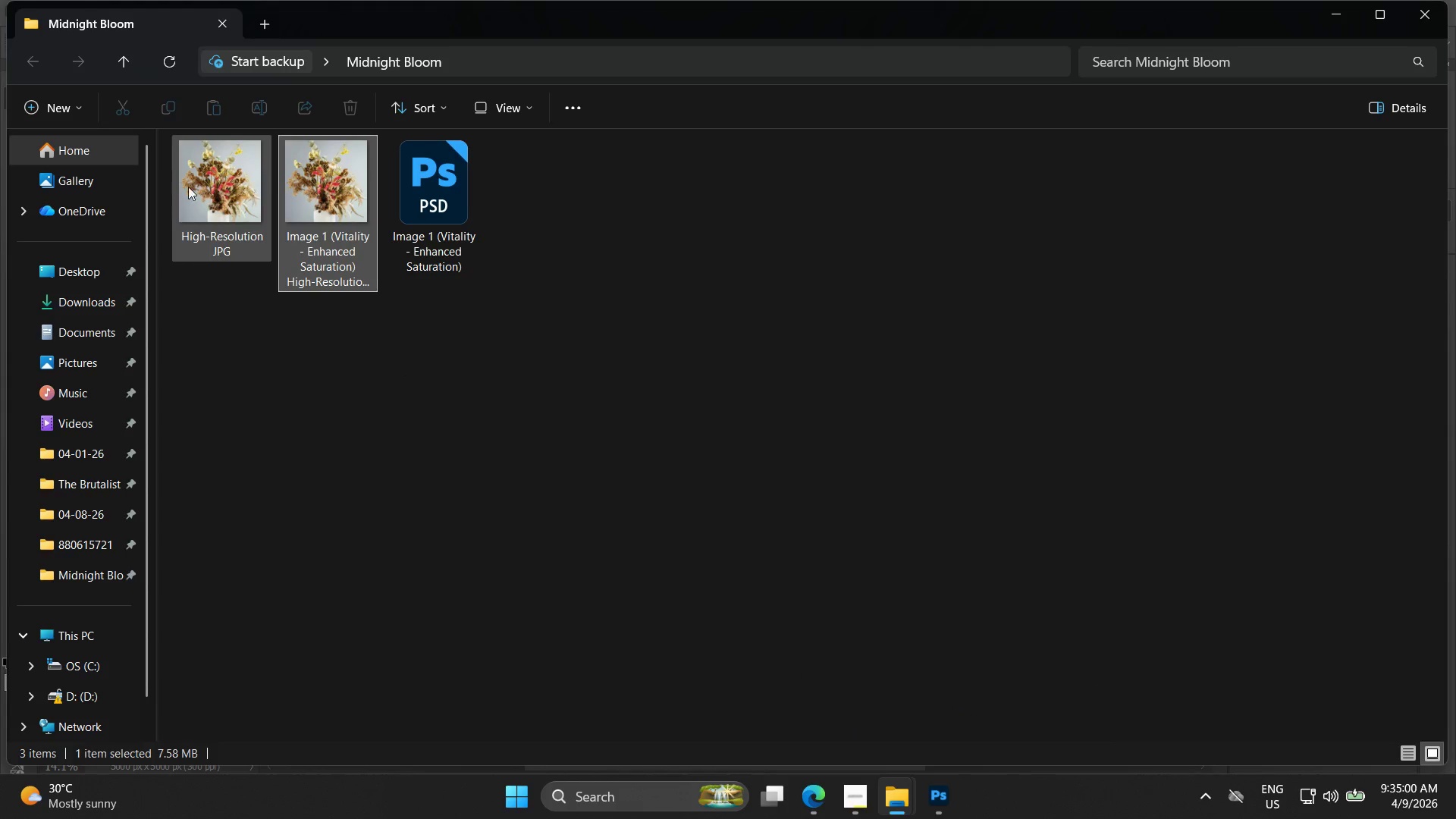 
left_click([174, 186])
 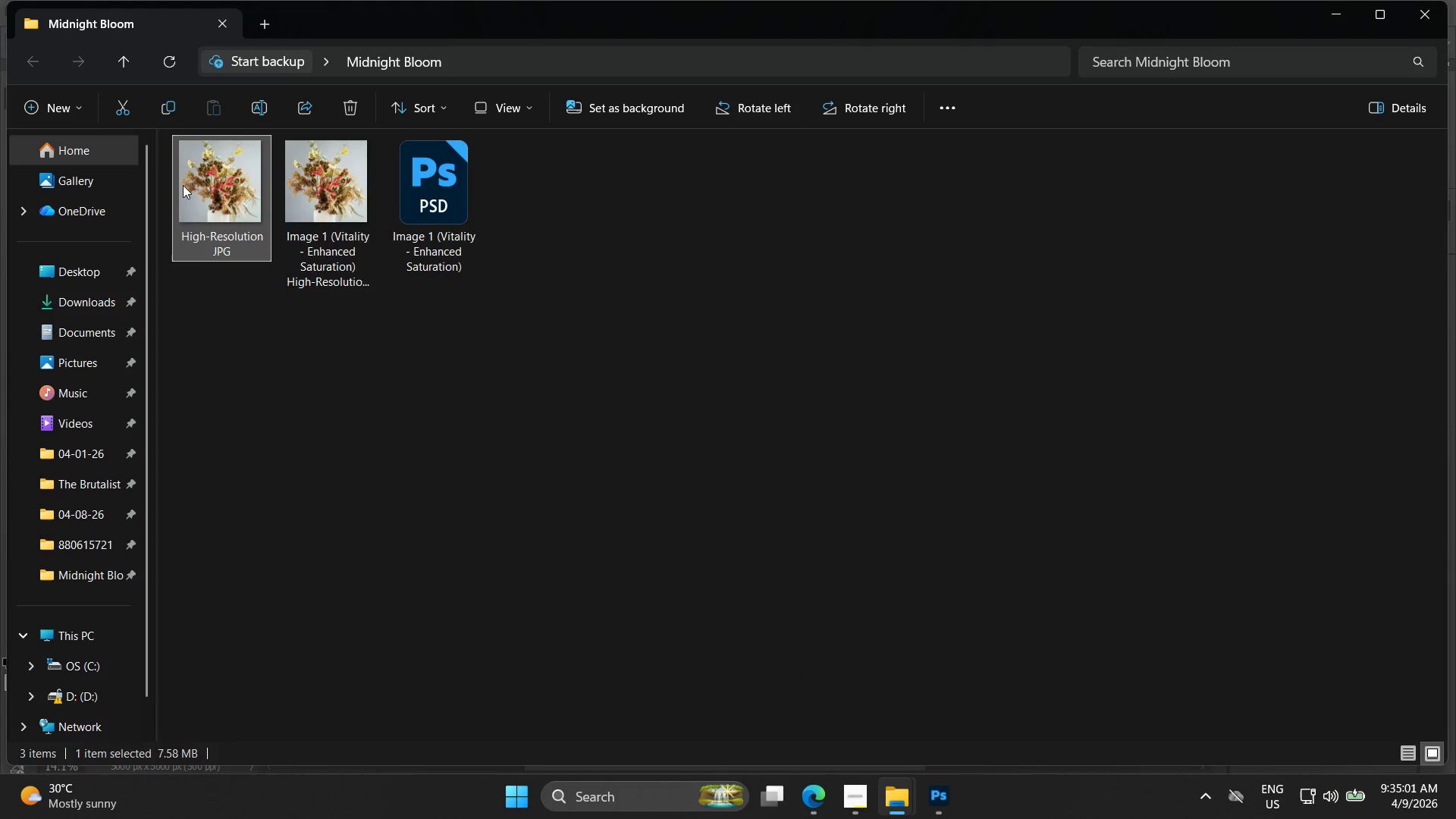 
key(Delete)
 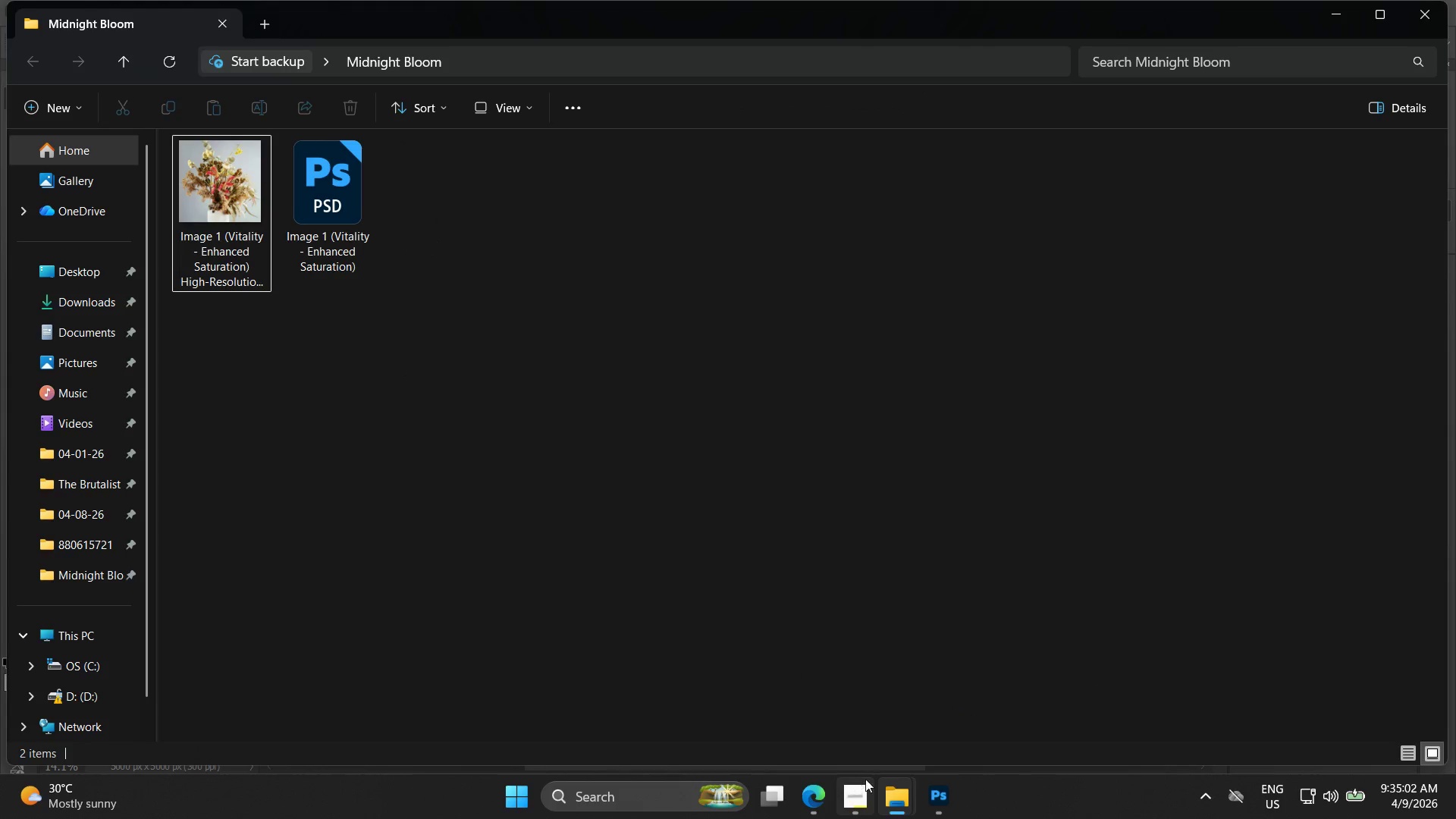 
left_click([901, 810])
 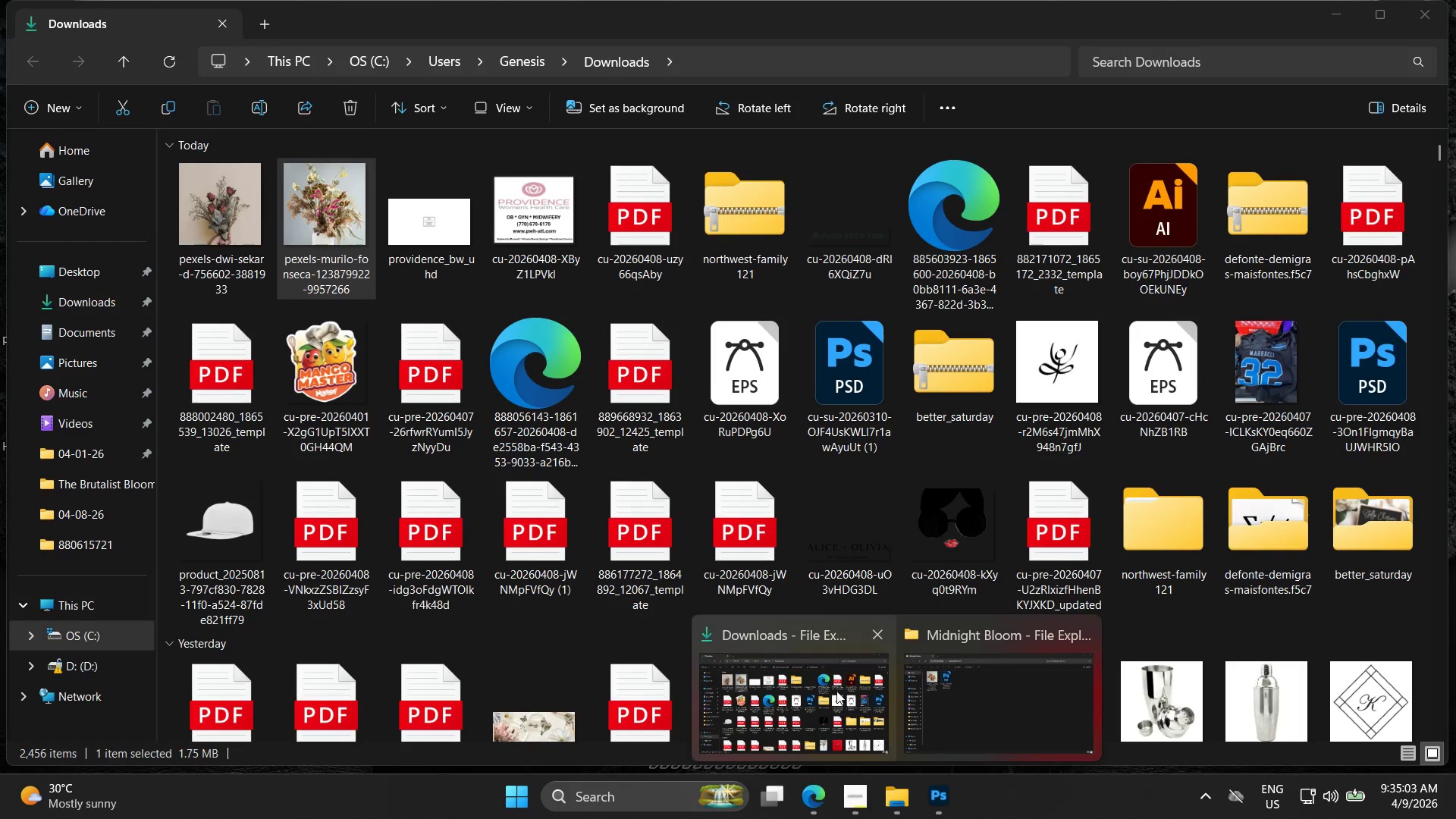 
left_click([835, 691])
 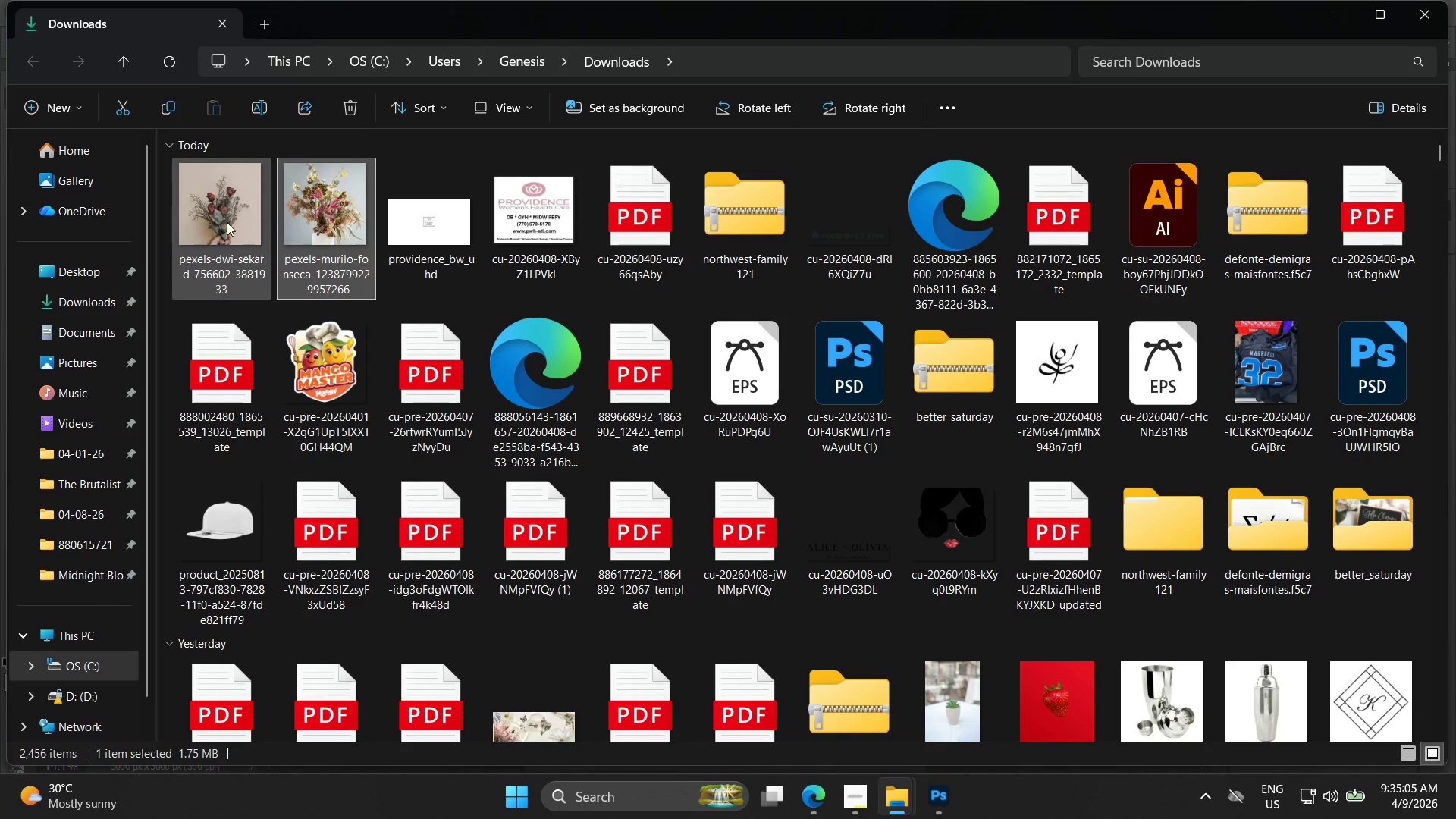 
right_click([228, 222])
 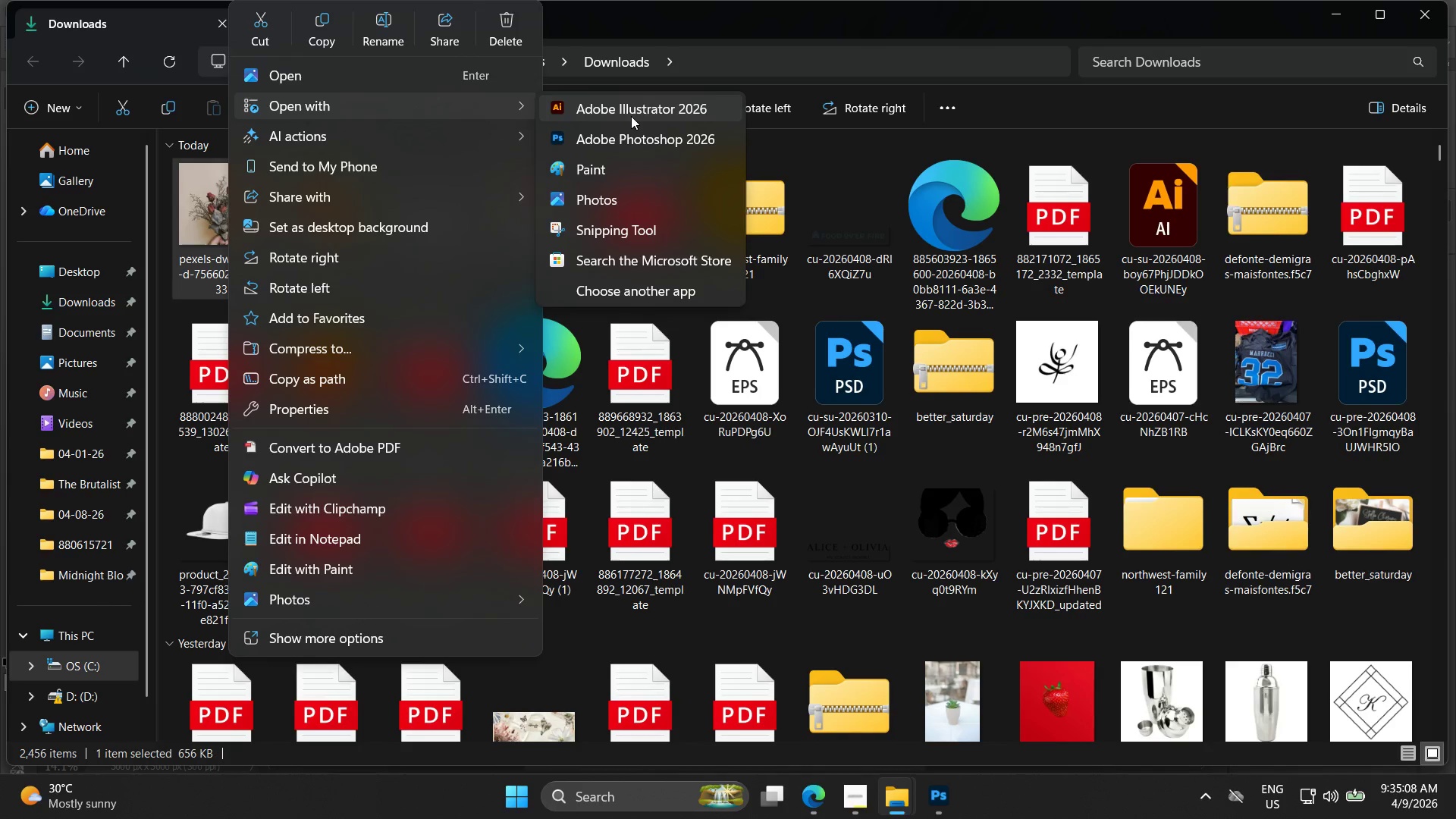 
left_click([639, 137])
 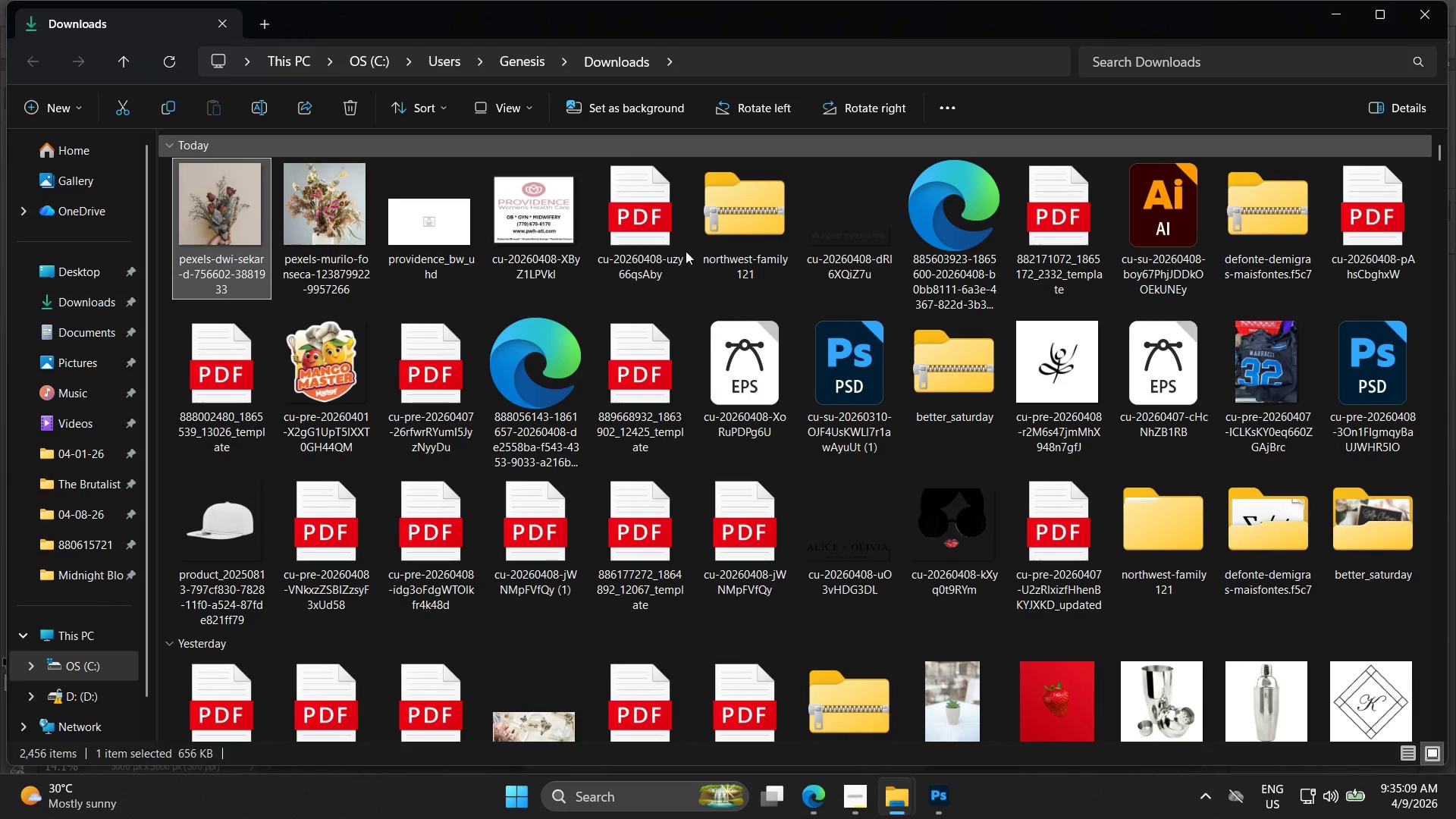 
mouse_move([867, 765])
 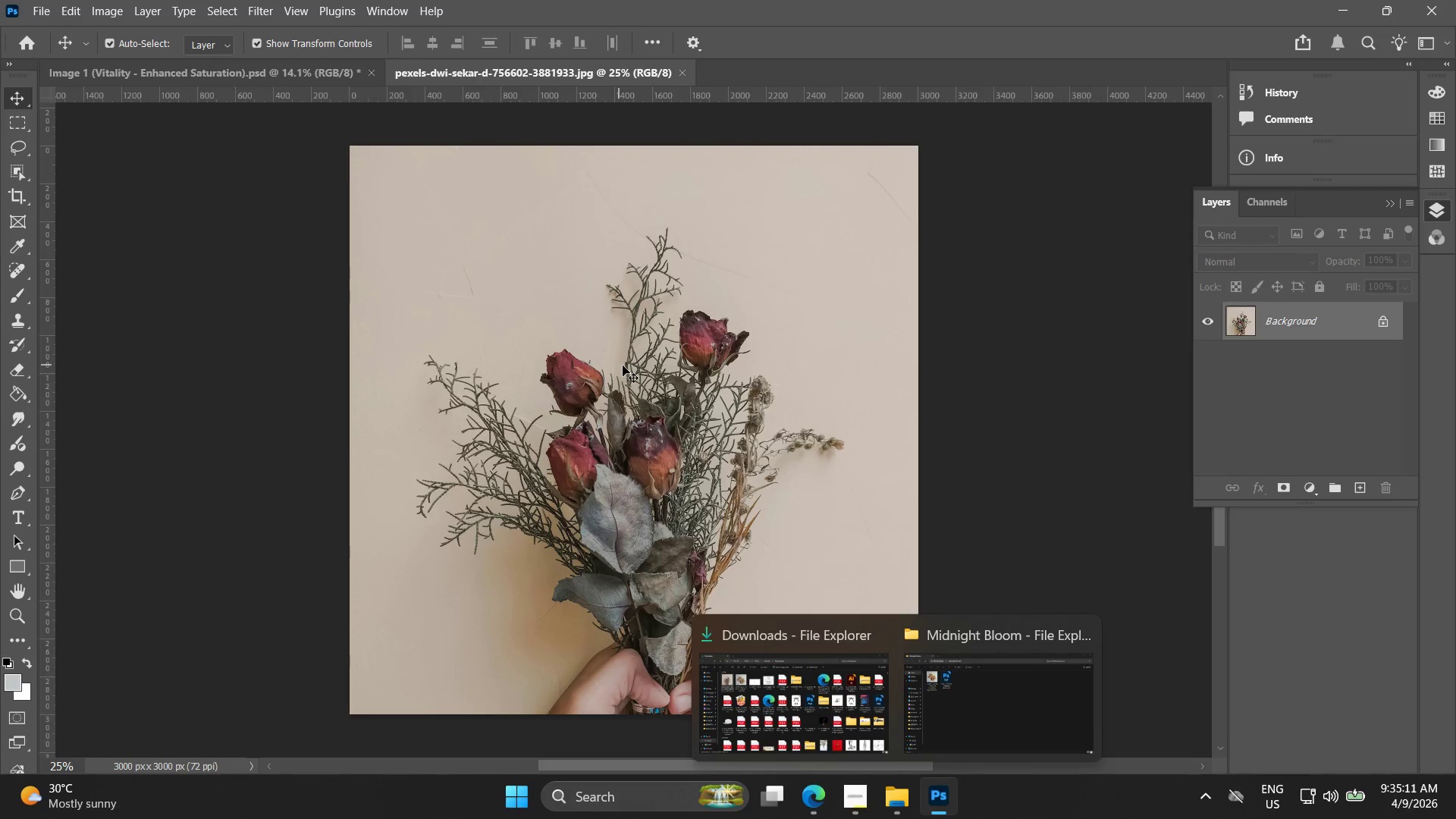 
hold_key(key=Space, duration=0.44)
 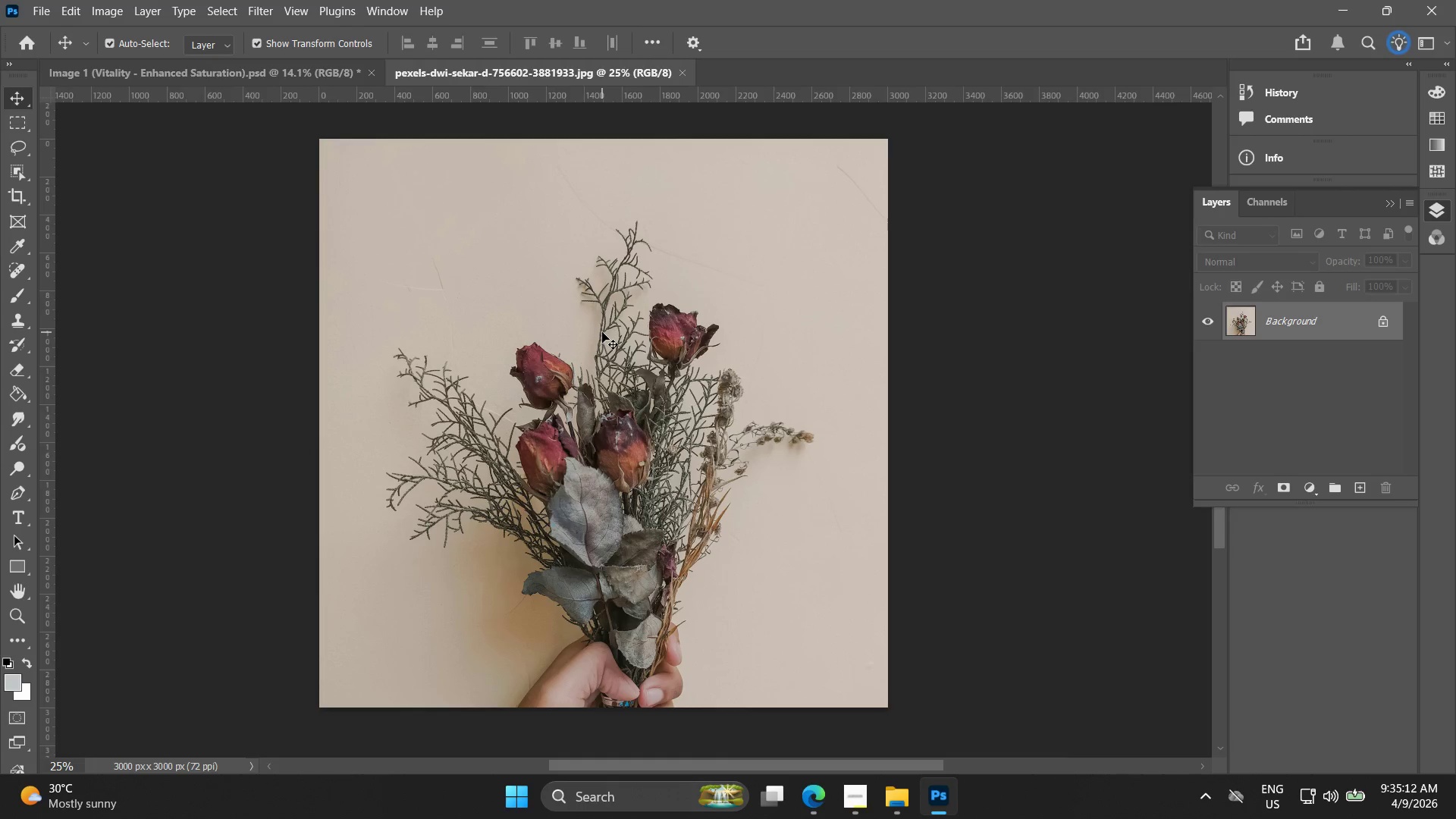 
left_click_drag(start_coordinate=[632, 339], to_coordinate=[602, 332])
 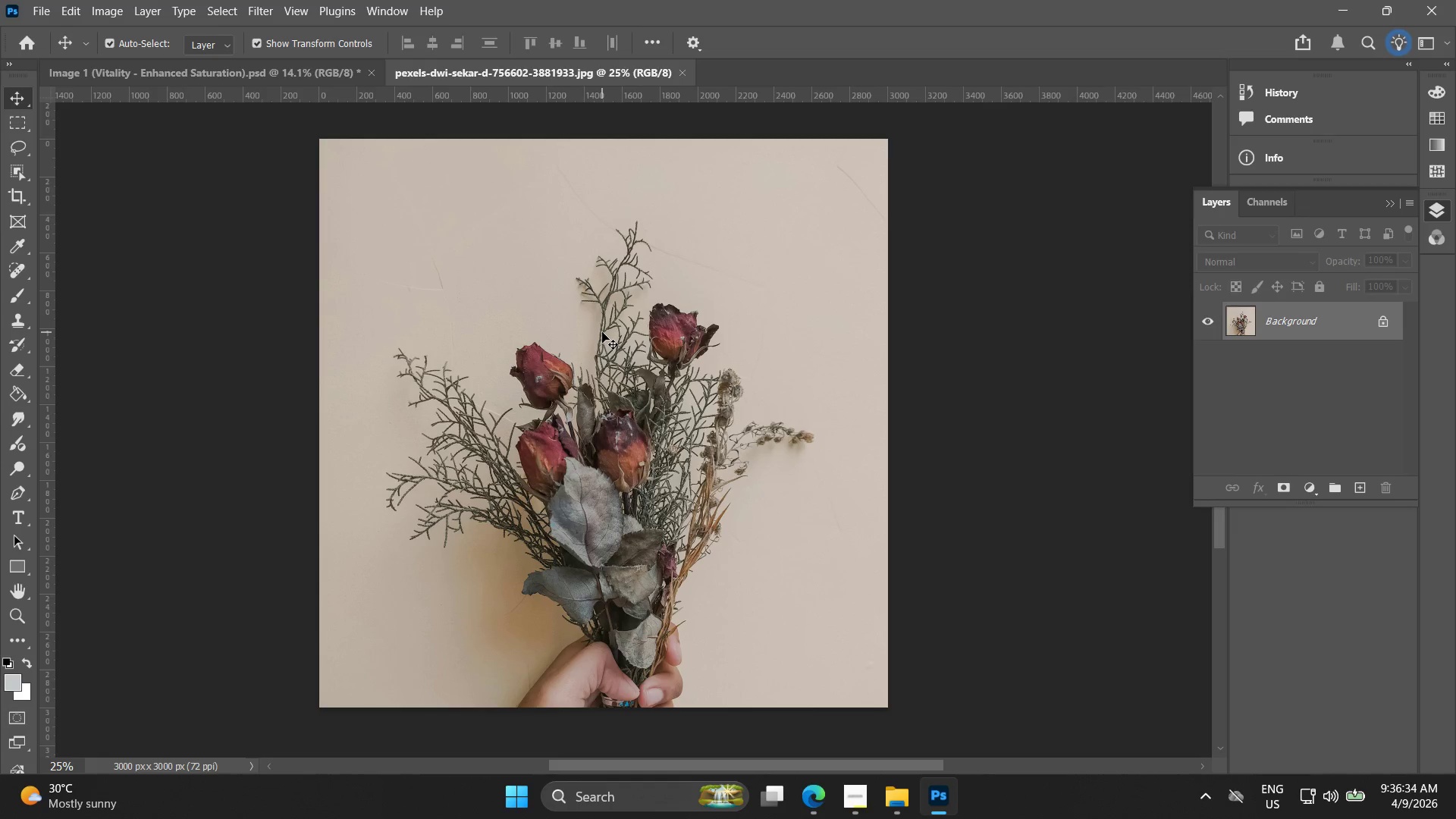 
wait(87.16)
 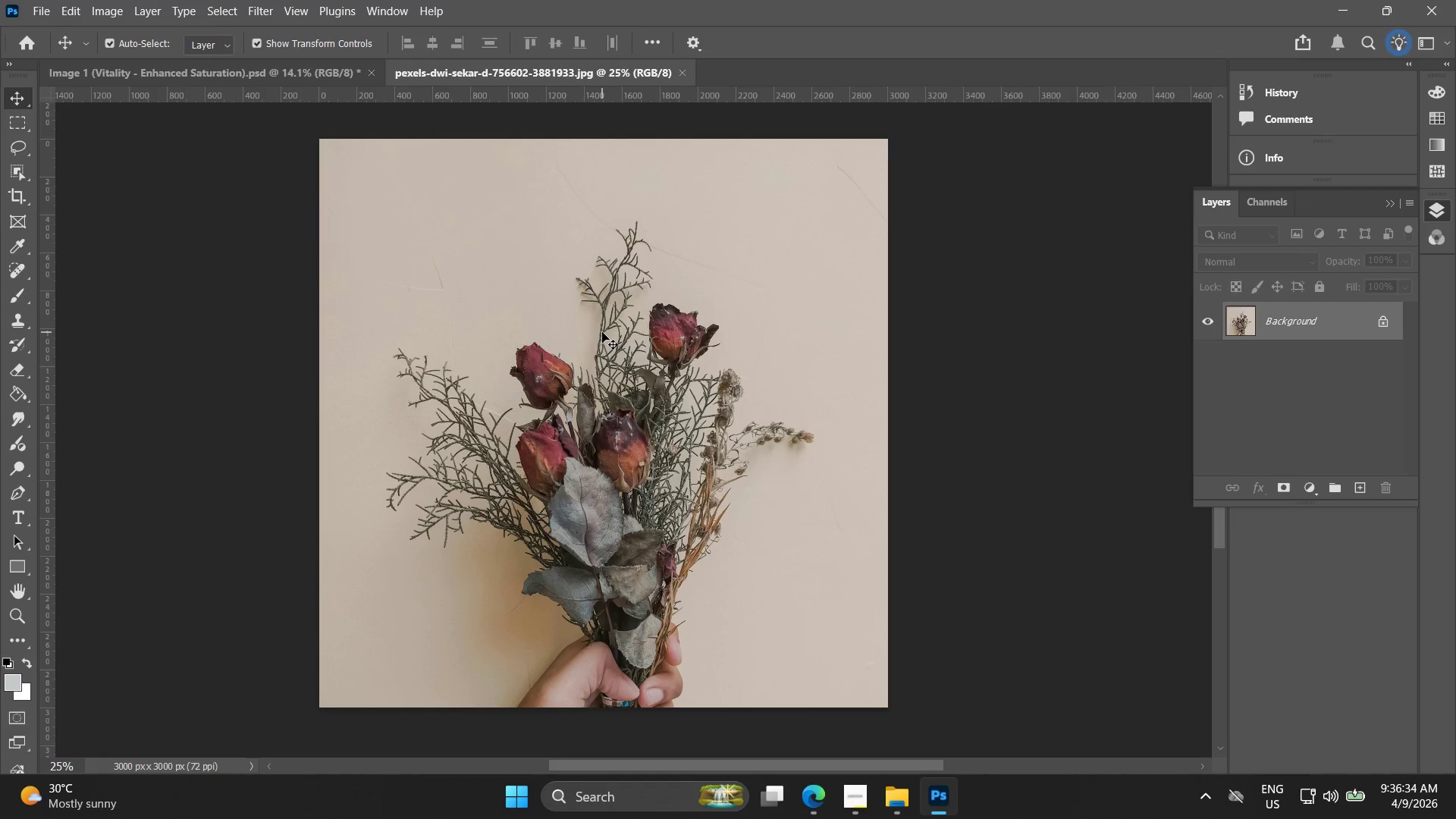 
hold_key(key=AltLeft, duration=1.22)
scroll: coordinate [691, 594], scroll_direction: up, amount: 6.0
 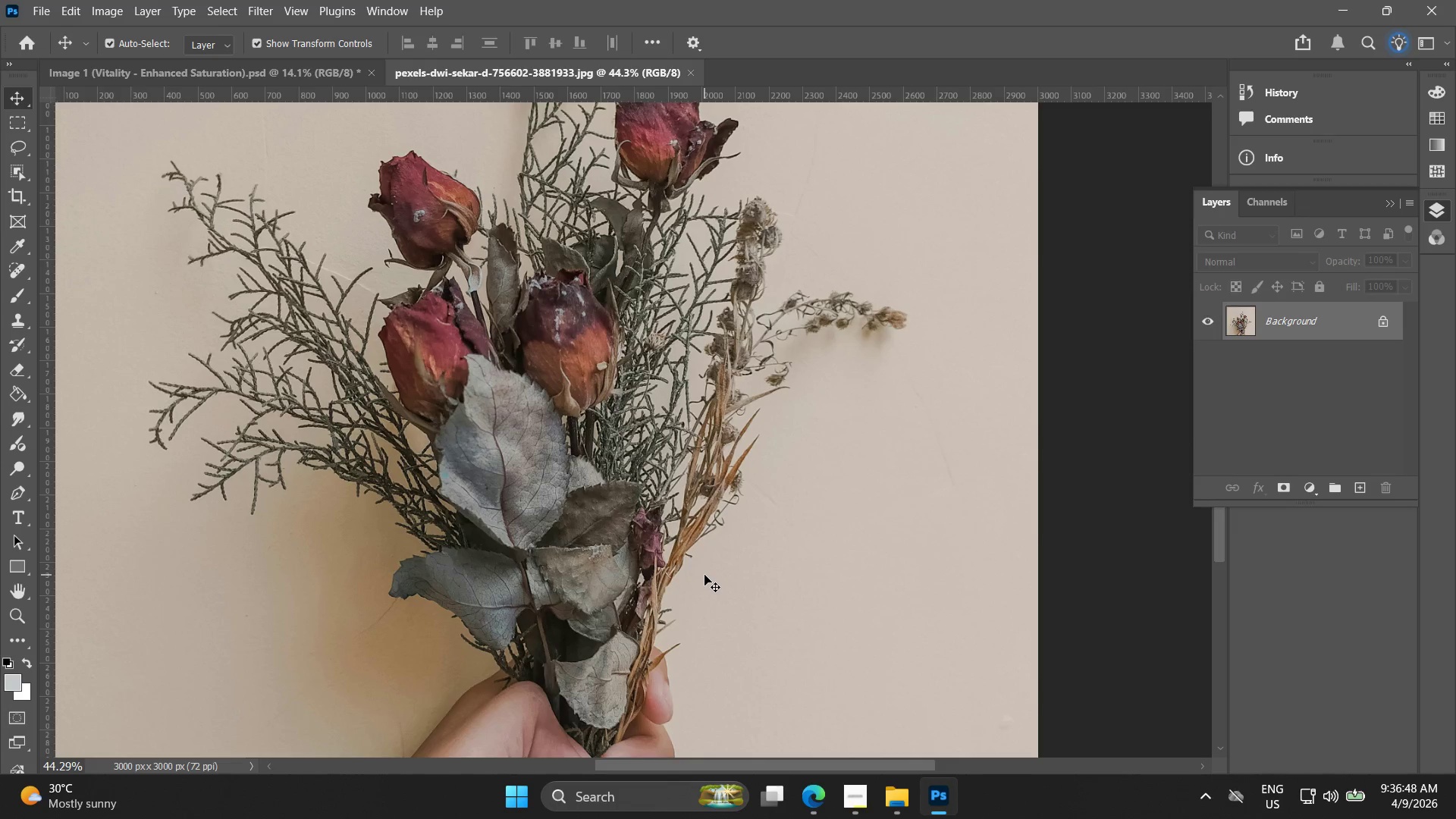 
wait(13.28)
 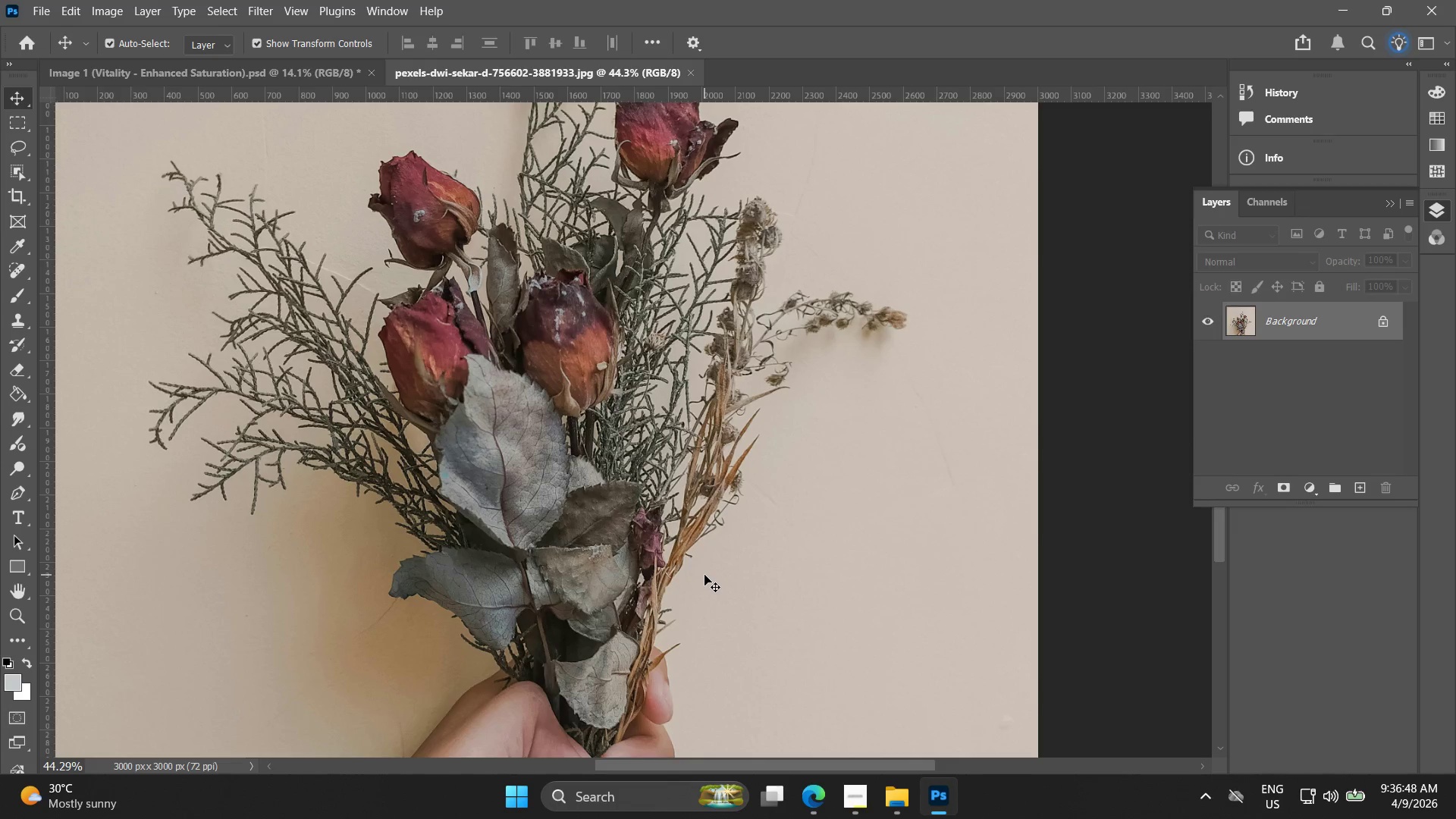 
left_click([809, 806])
 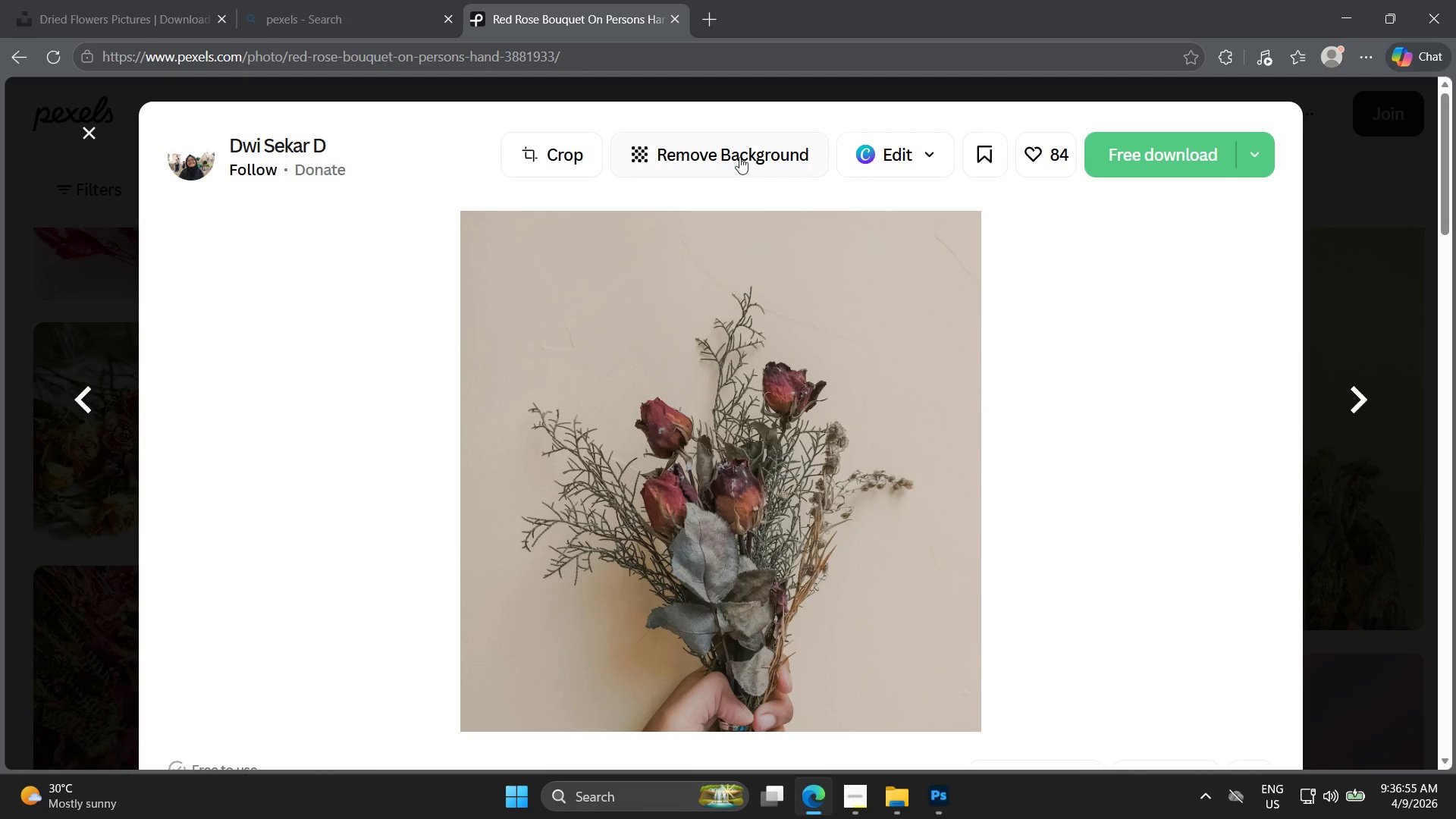 
key(Escape)
 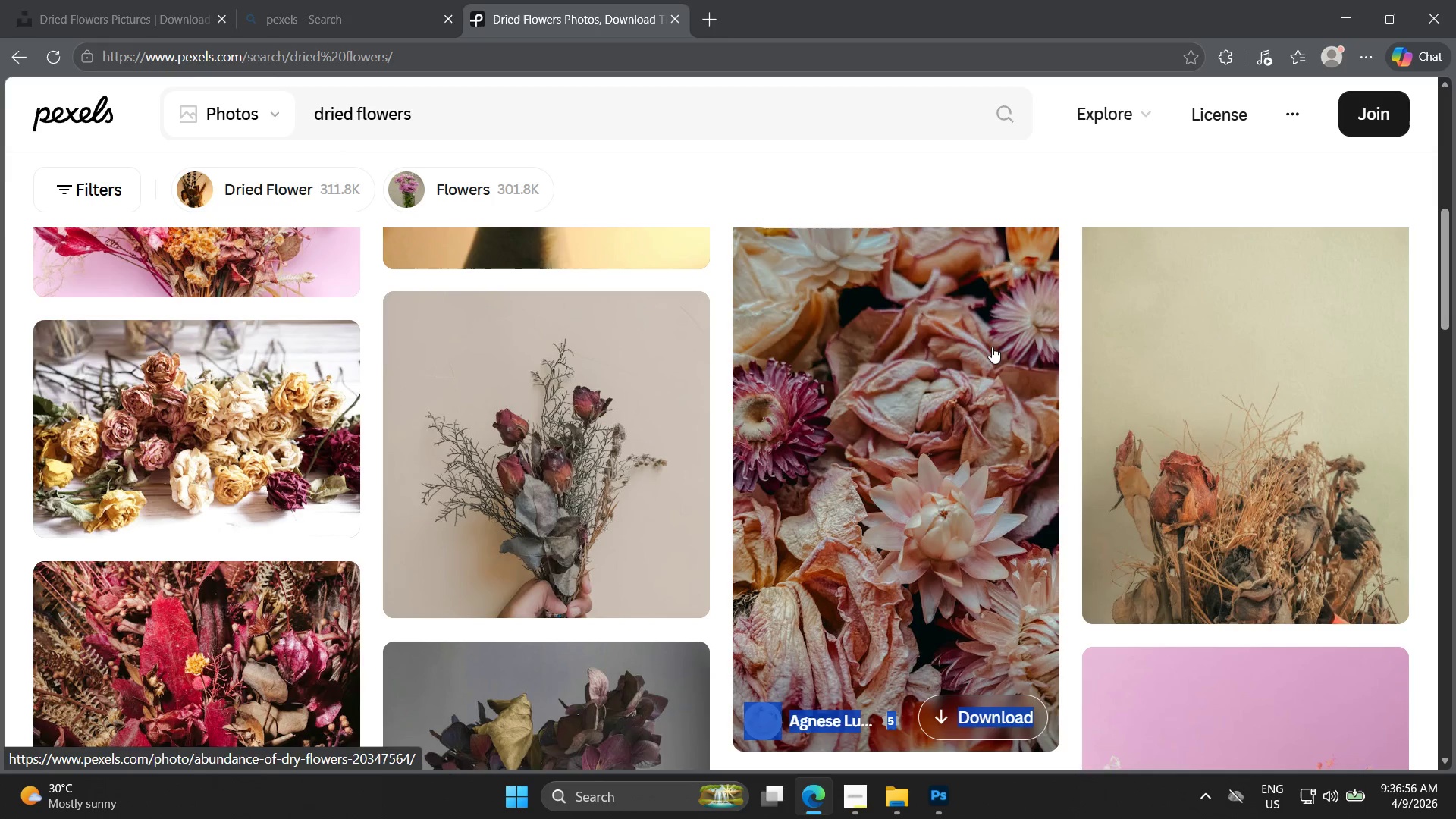 
scroll: coordinate [940, 427], scroll_direction: down, amount: 8.0
 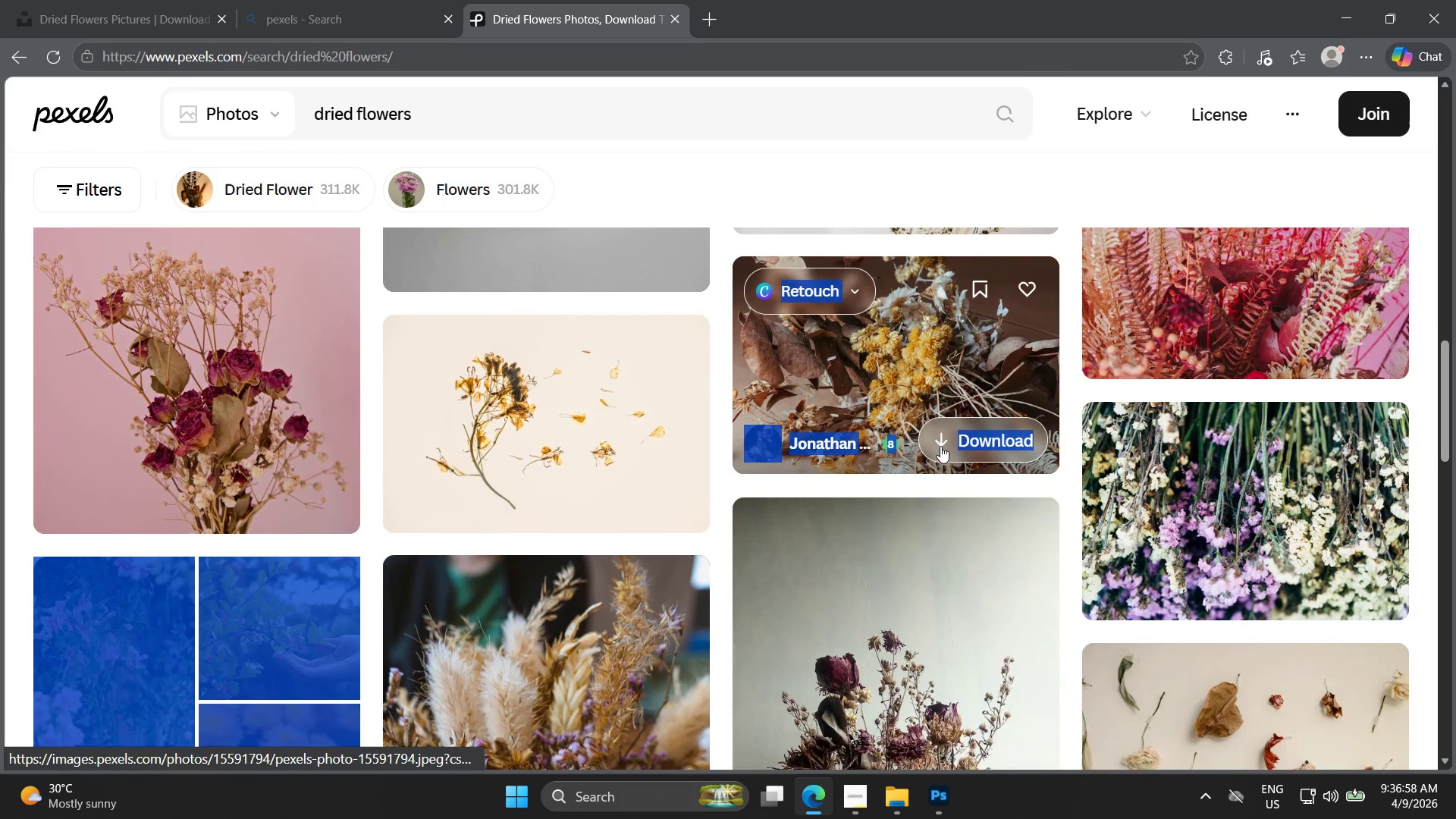 
scroll: coordinate [940, 447], scroll_direction: up, amount: 5.0
 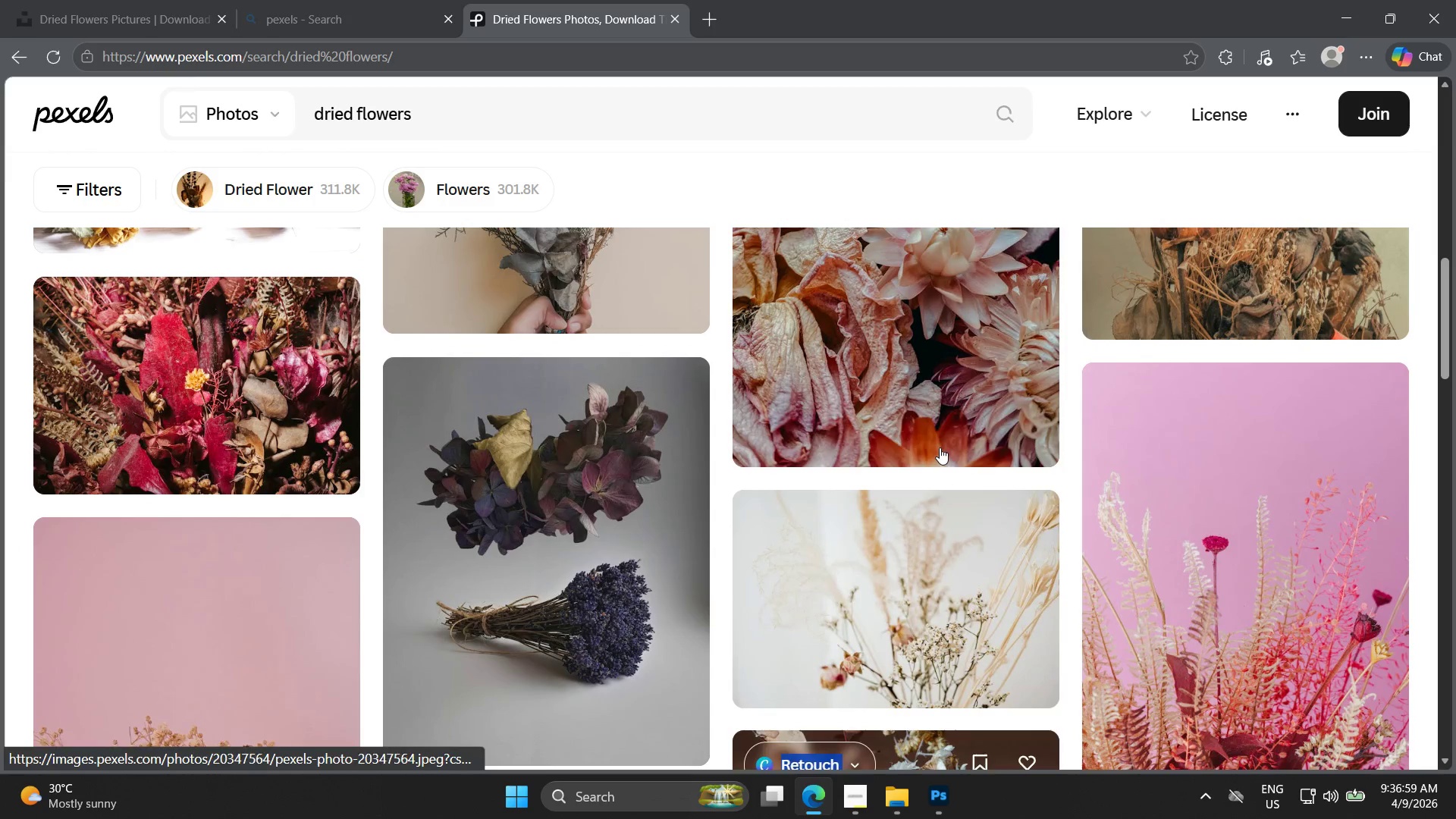 
scroll: coordinate [929, 488], scroll_direction: down, amount: 8.0
 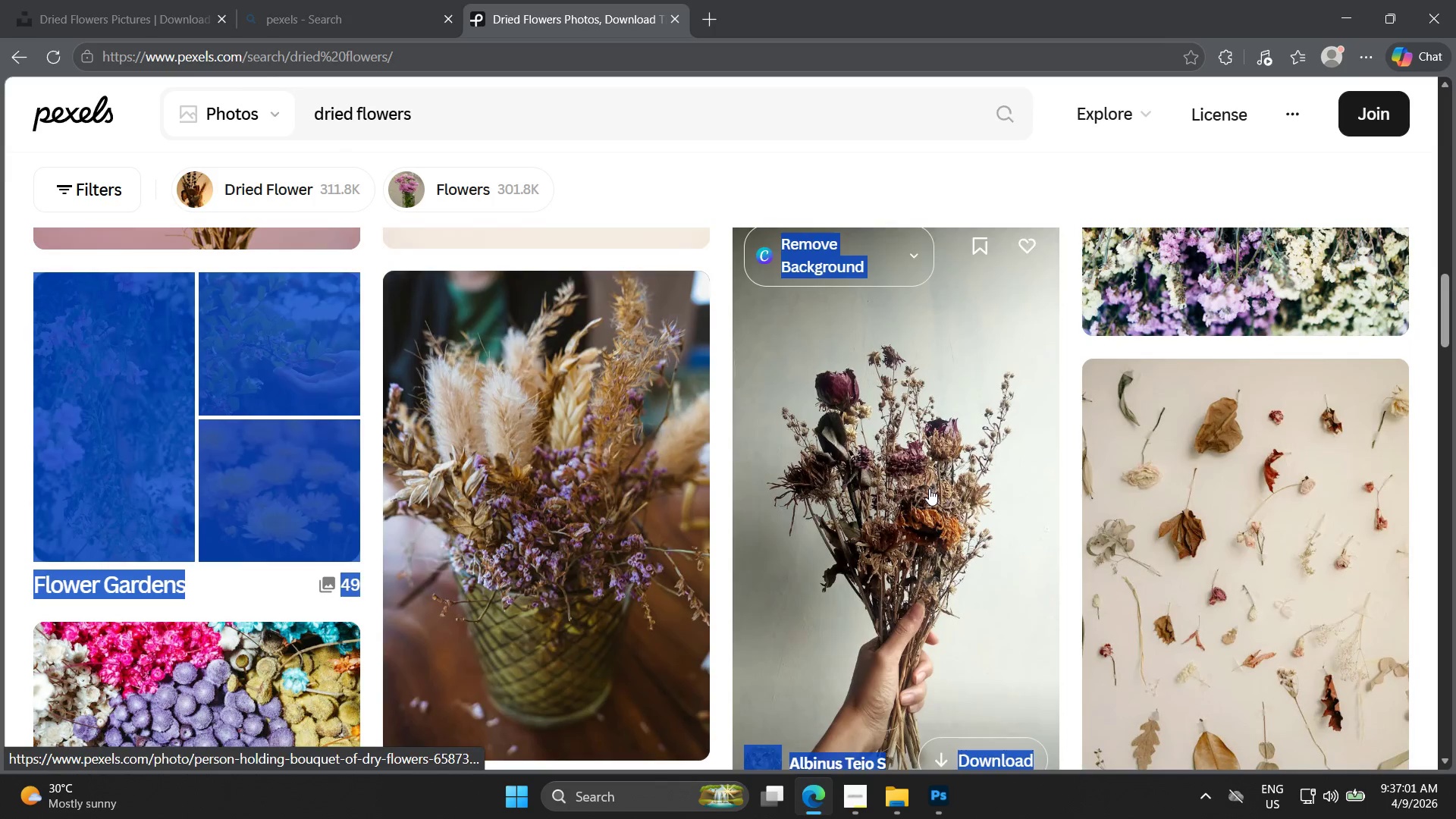 
scroll: coordinate [929, 488], scroll_direction: up, amount: 4.0
 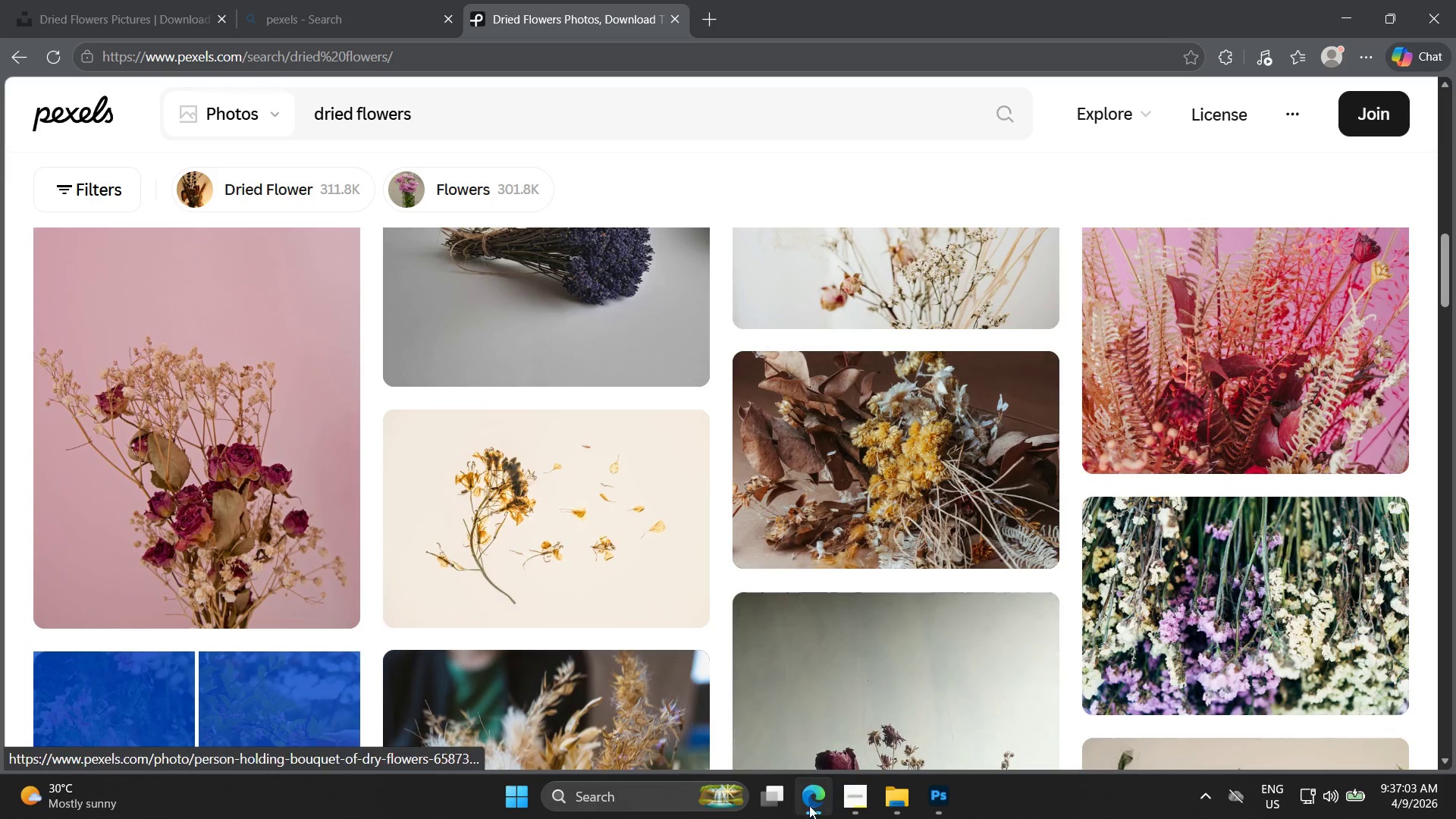 
left_click([858, 795])